 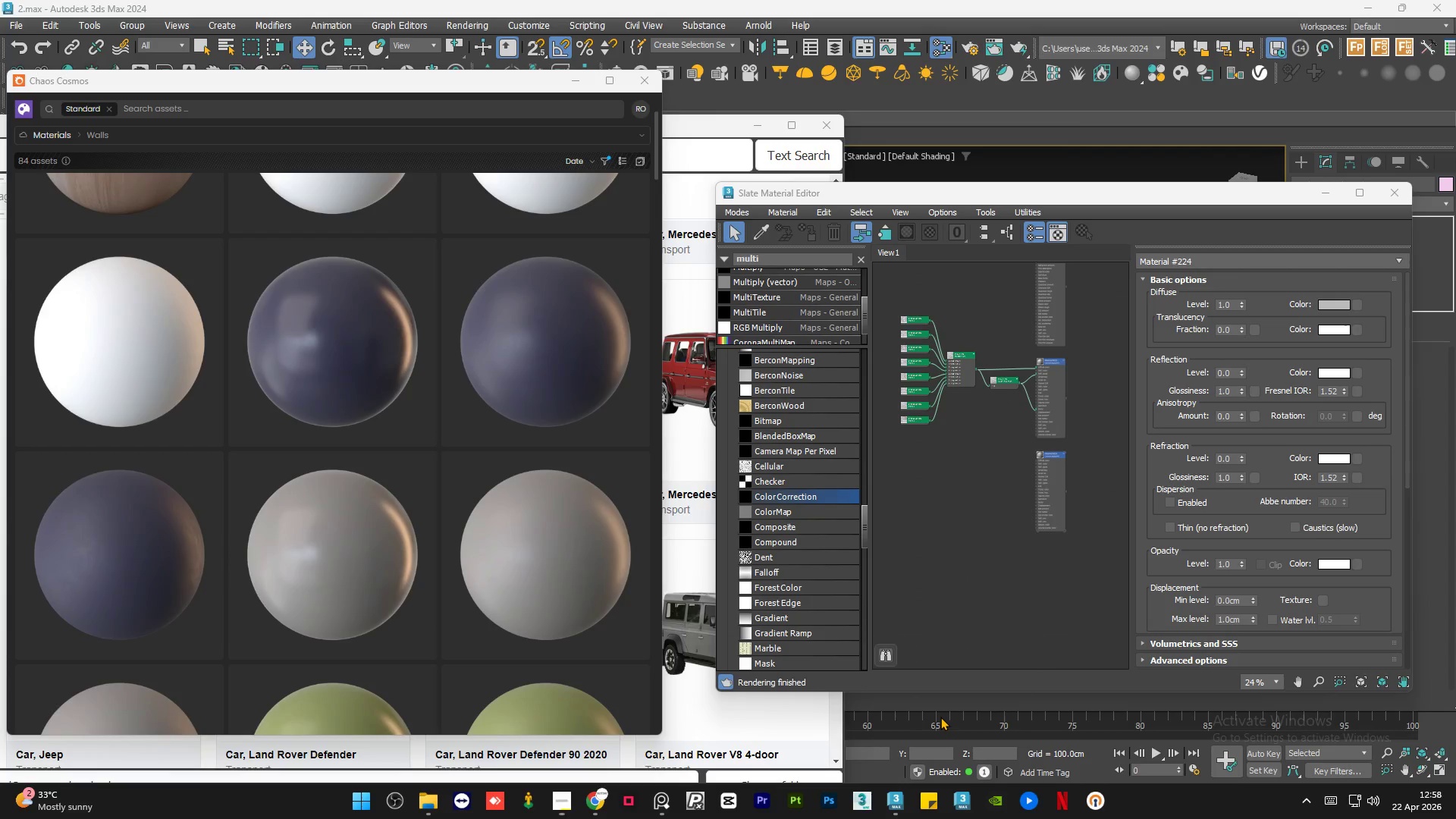 
scroll: coordinate [427, 303], scroll_direction: up, amount: 3.0
 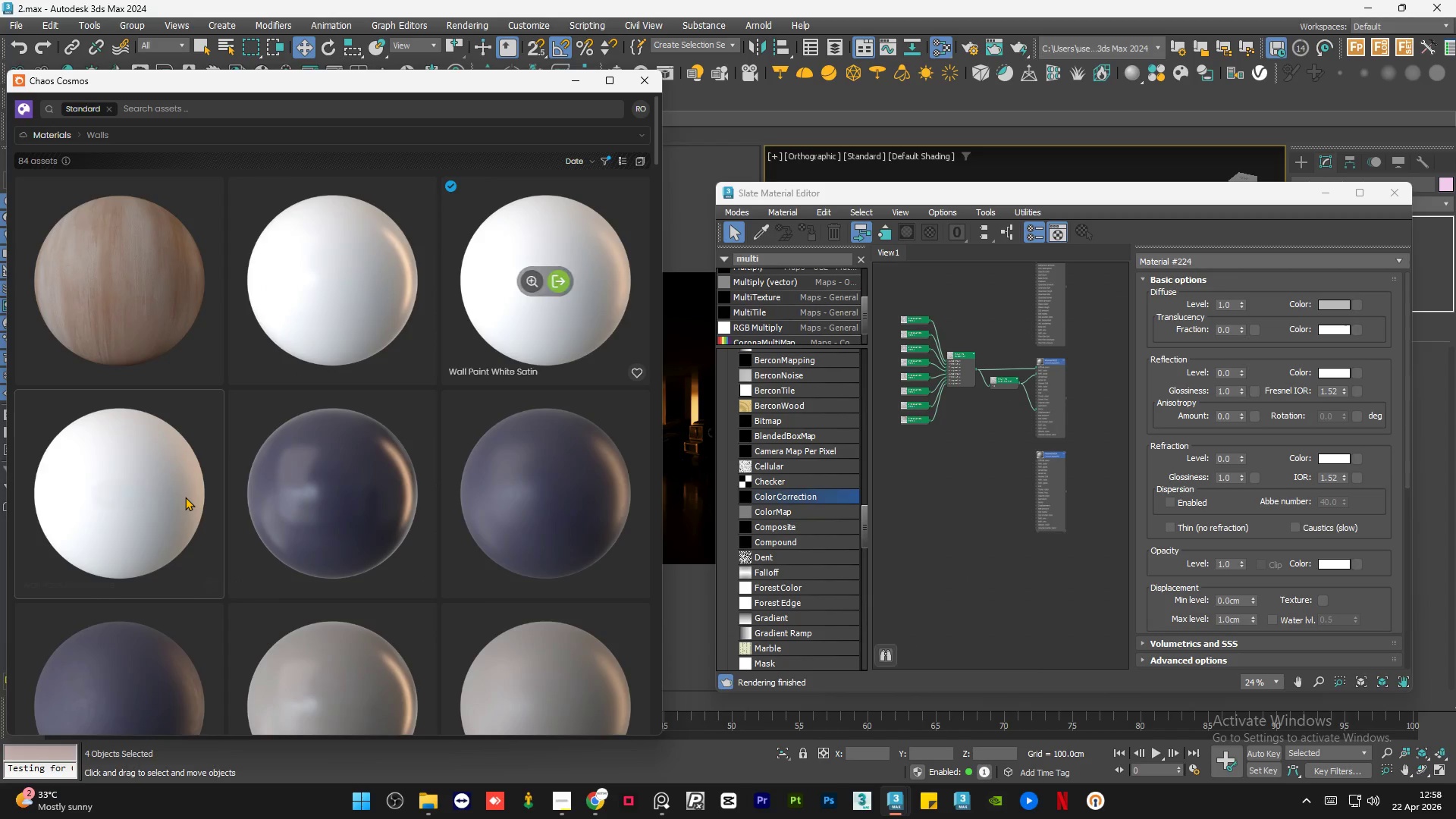 
scroll: coordinate [332, 393], scroll_direction: down, amount: 8.0
 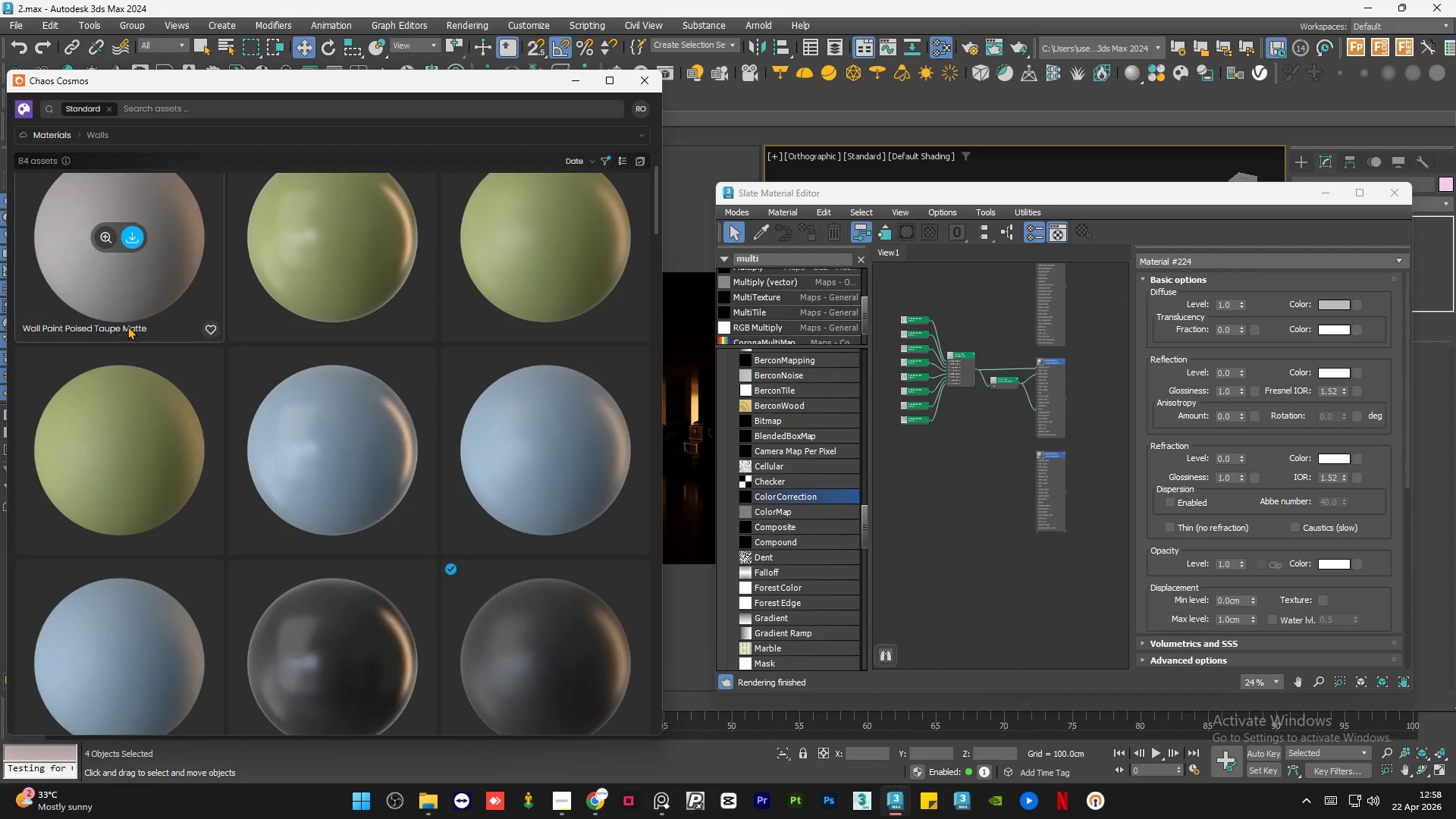 
scroll: coordinate [158, 309], scroll_direction: up, amount: 2.0
 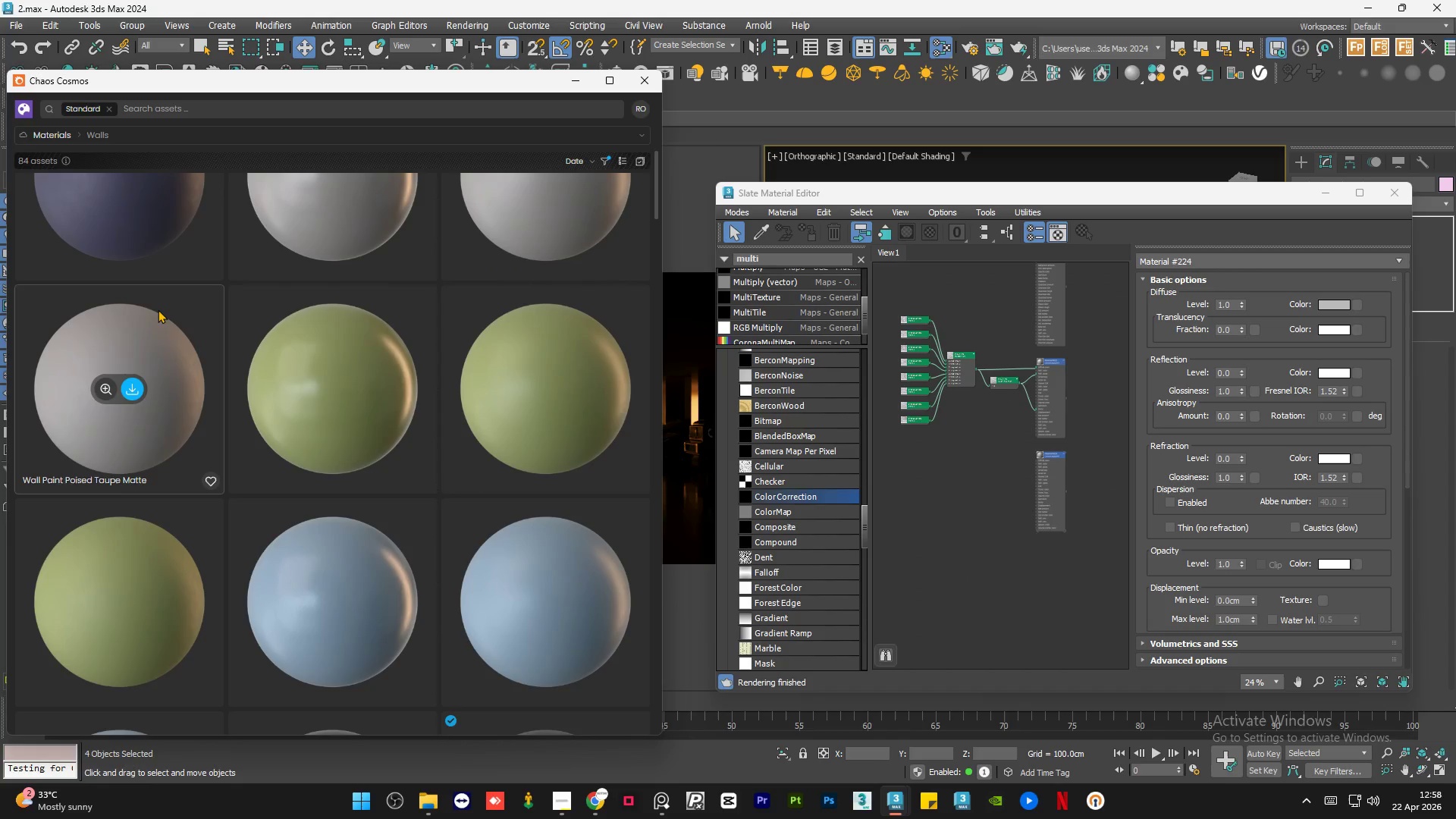 
scroll: coordinate [155, 325], scroll_direction: down, amount: 7.0
 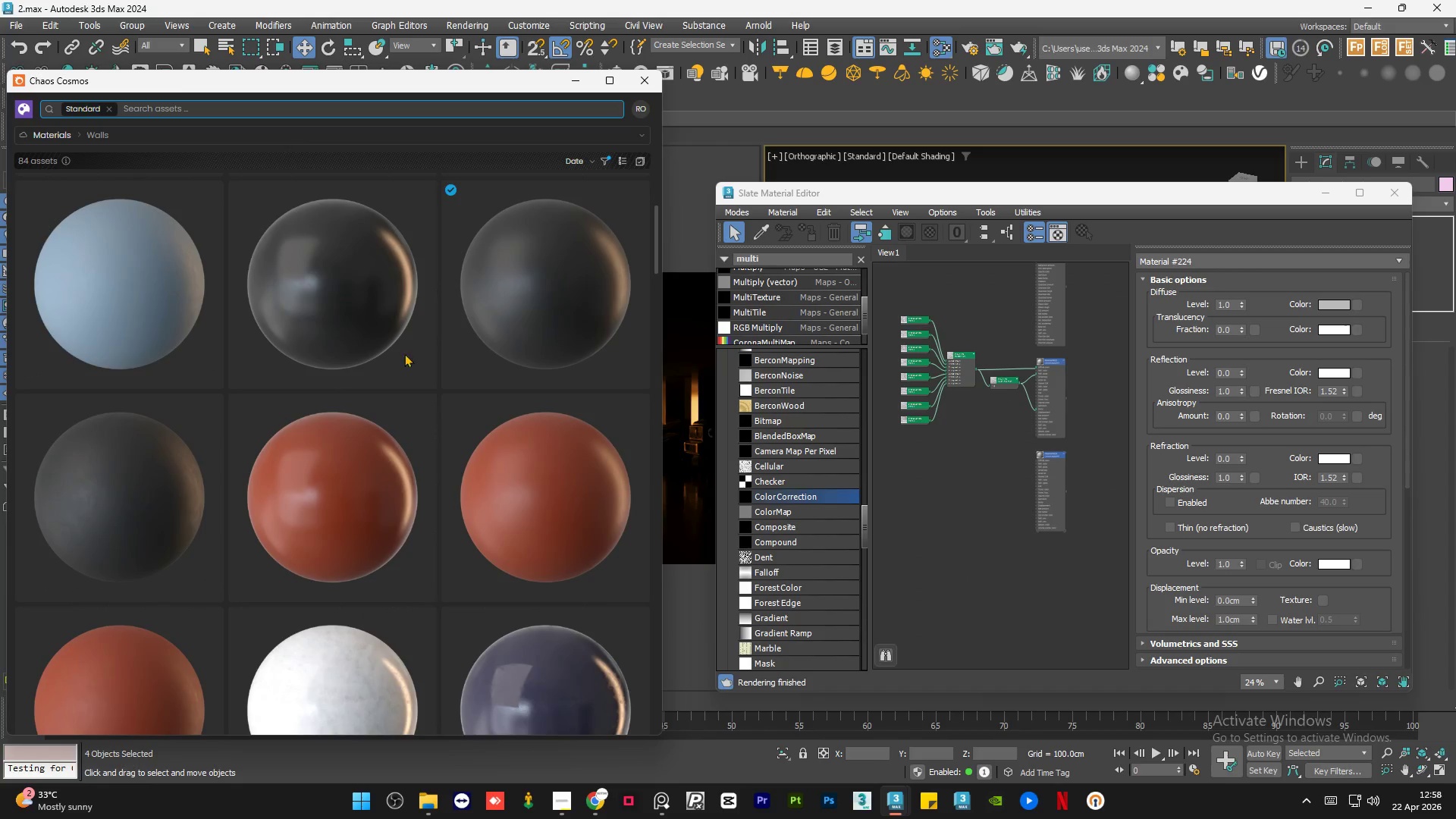 
left_click([656, 807])
 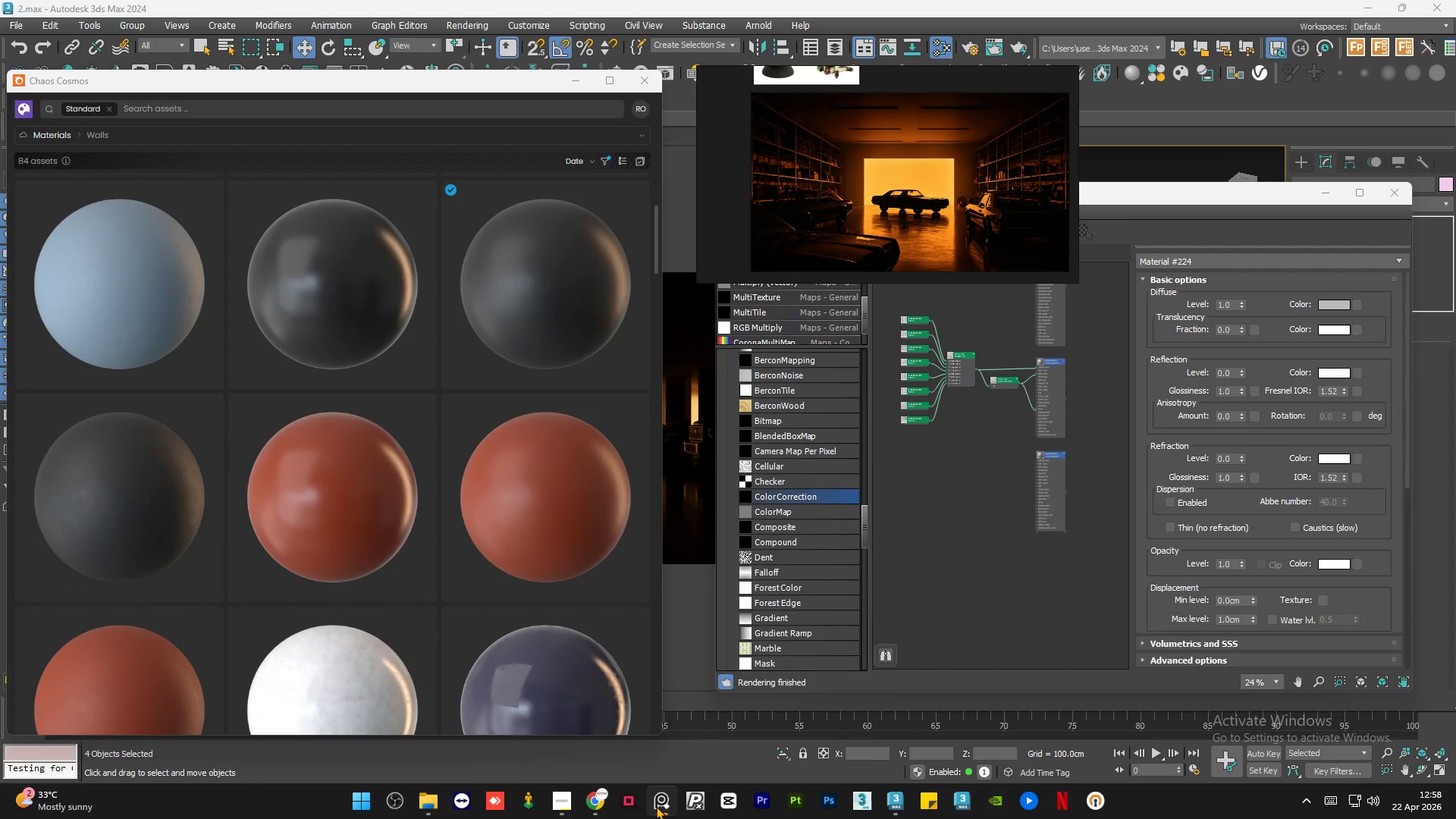 
left_click([656, 806])
 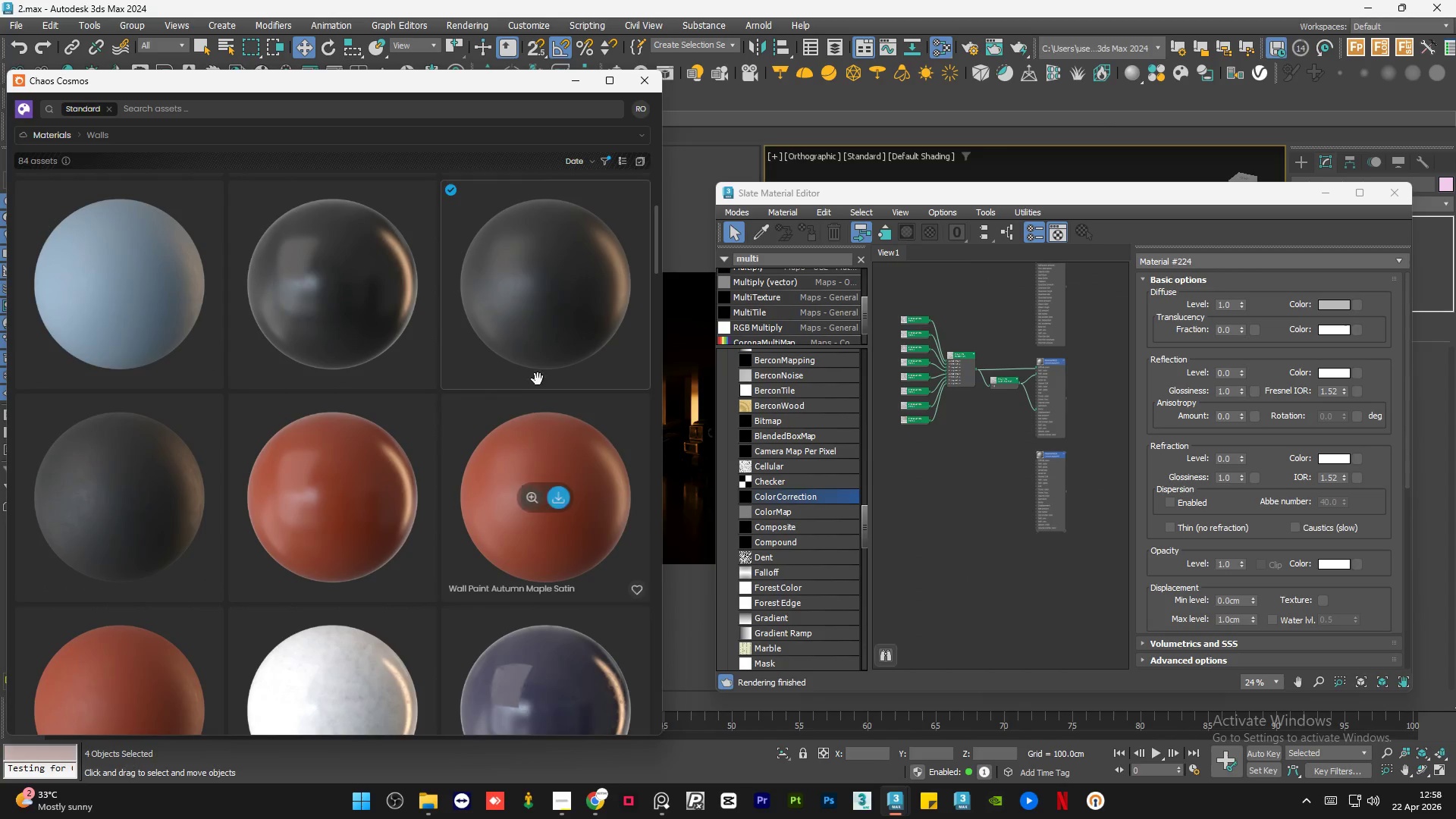 
scroll: coordinate [528, 381], scroll_direction: up, amount: 9.0
 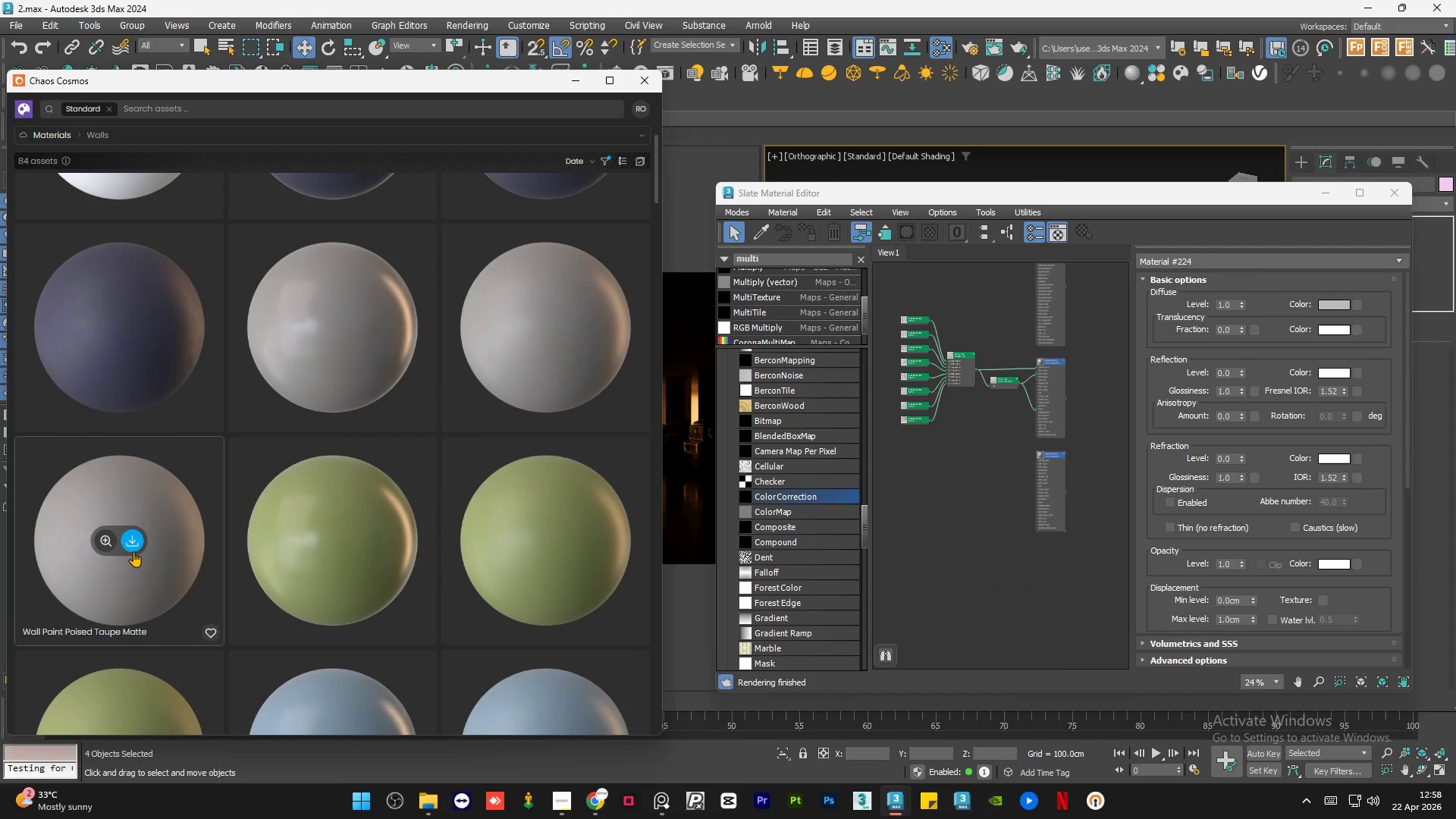 
left_click([133, 543])
 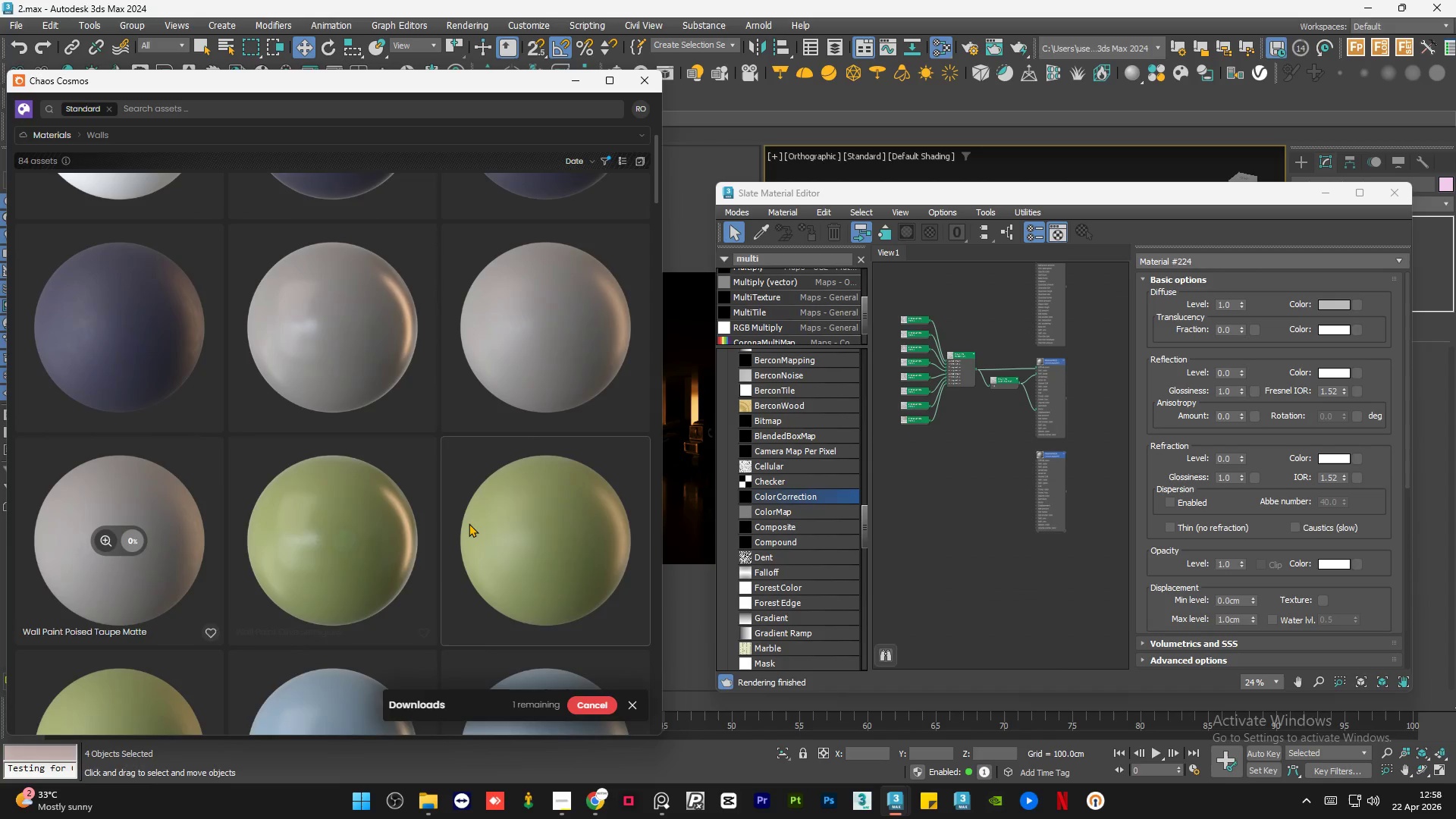 
scroll: coordinate [469, 523], scroll_direction: down, amount: 7.0
 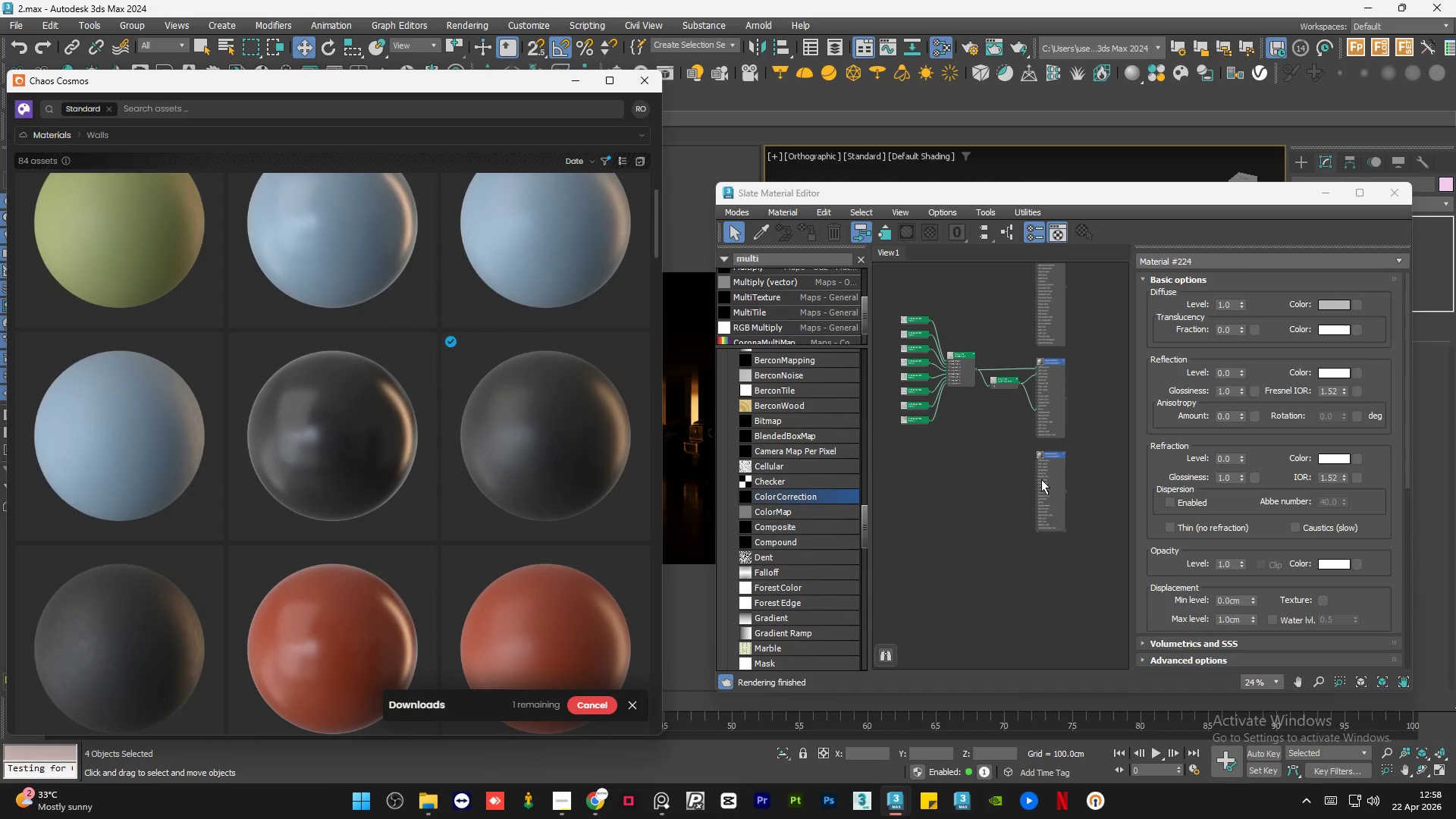 
left_click([1052, 481])
 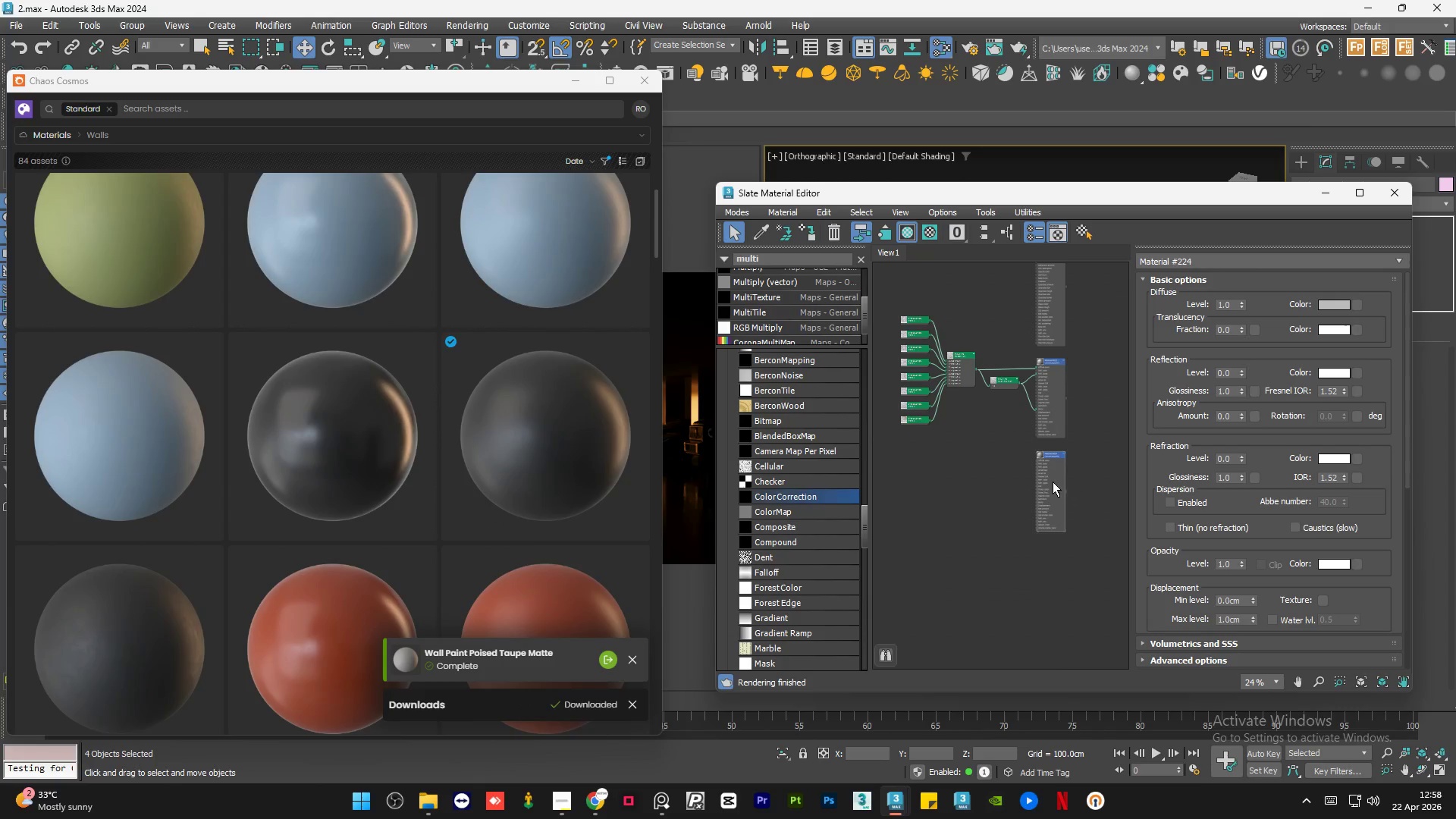 
key(Delete)
 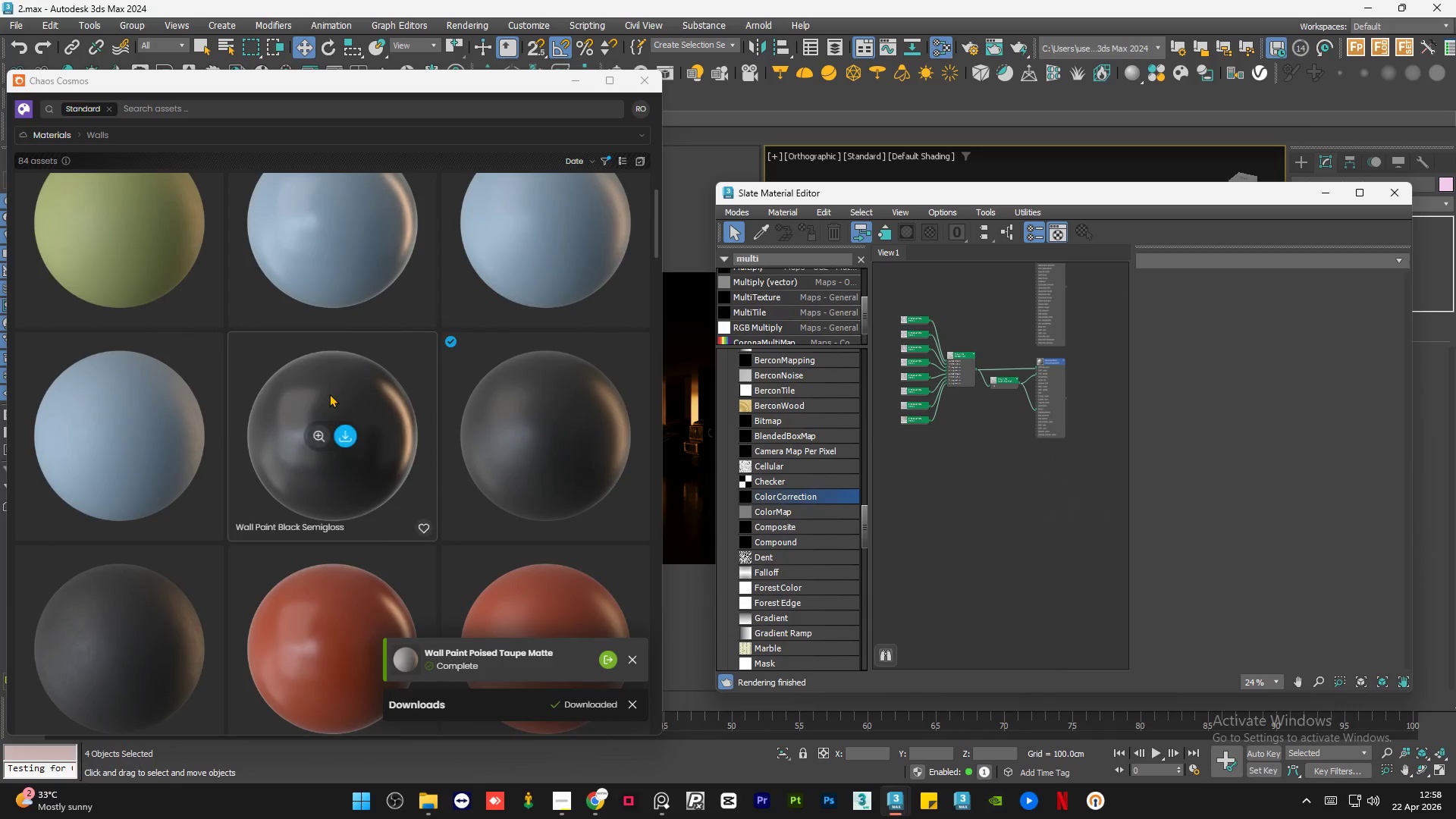 
scroll: coordinate [329, 394], scroll_direction: up, amount: 5.0
 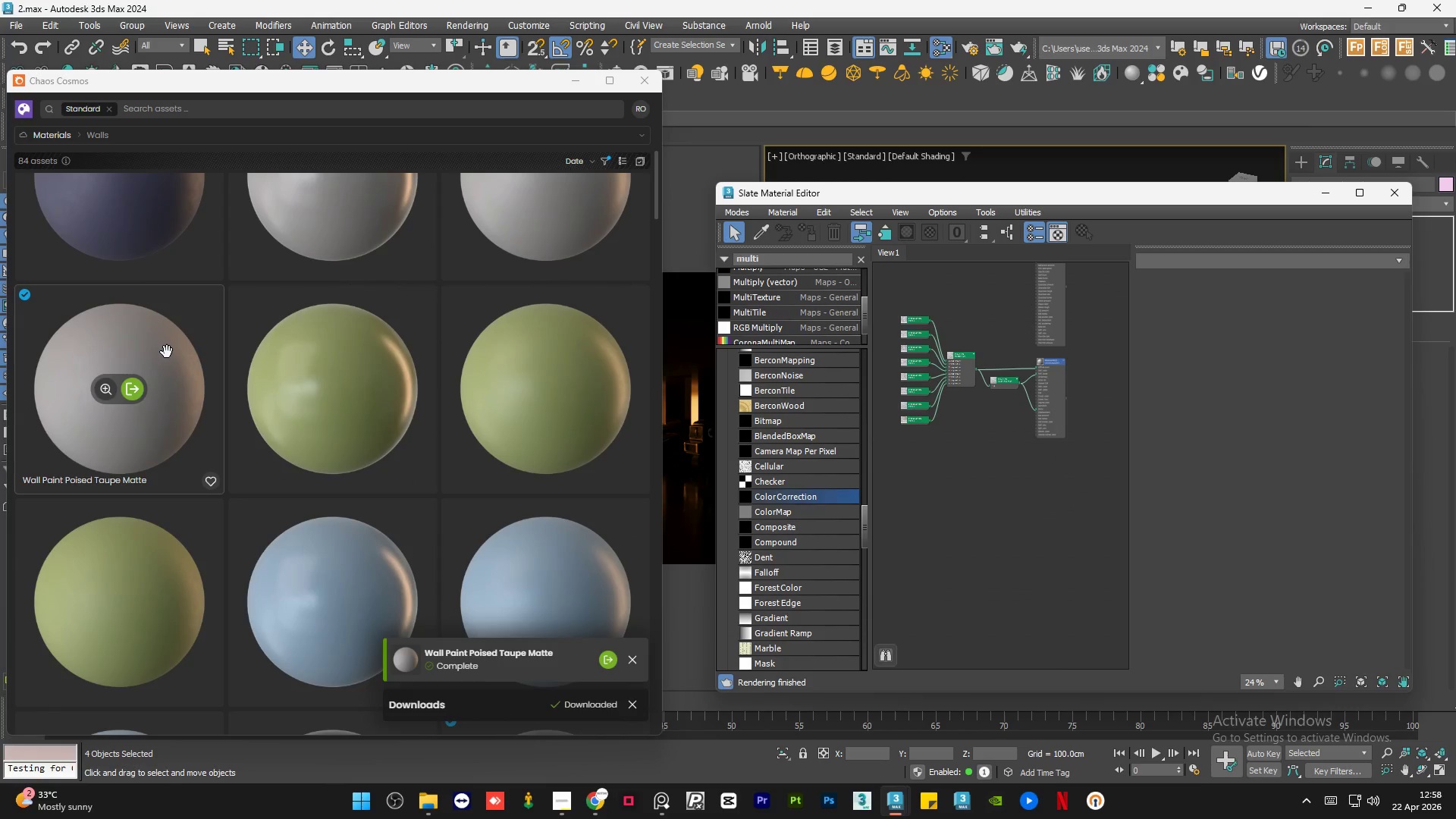 
scroll: coordinate [196, 343], scroll_direction: down, amount: 1.0
 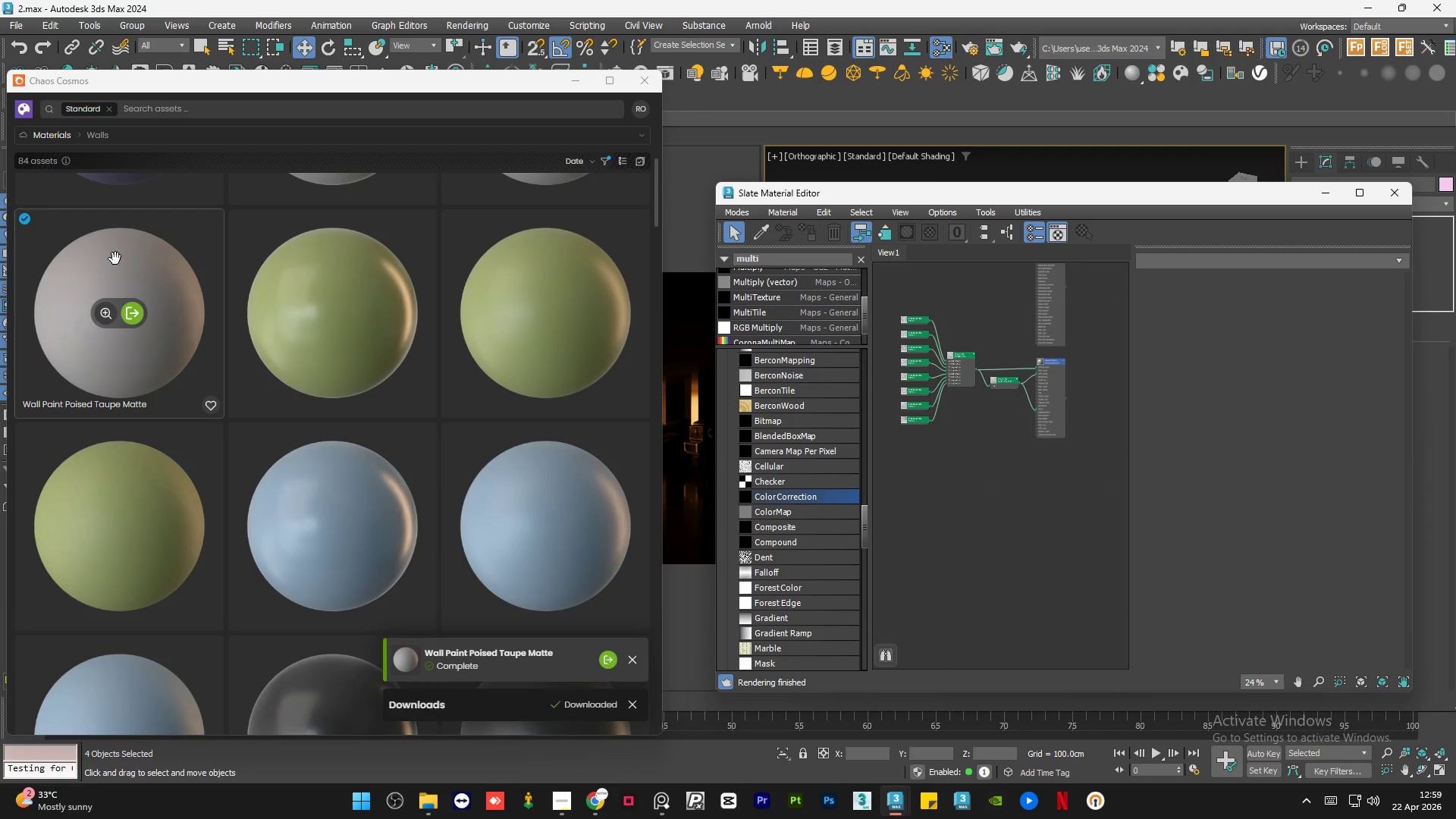 
left_click_drag(start_coordinate=[115, 259], to_coordinate=[1053, 463])
 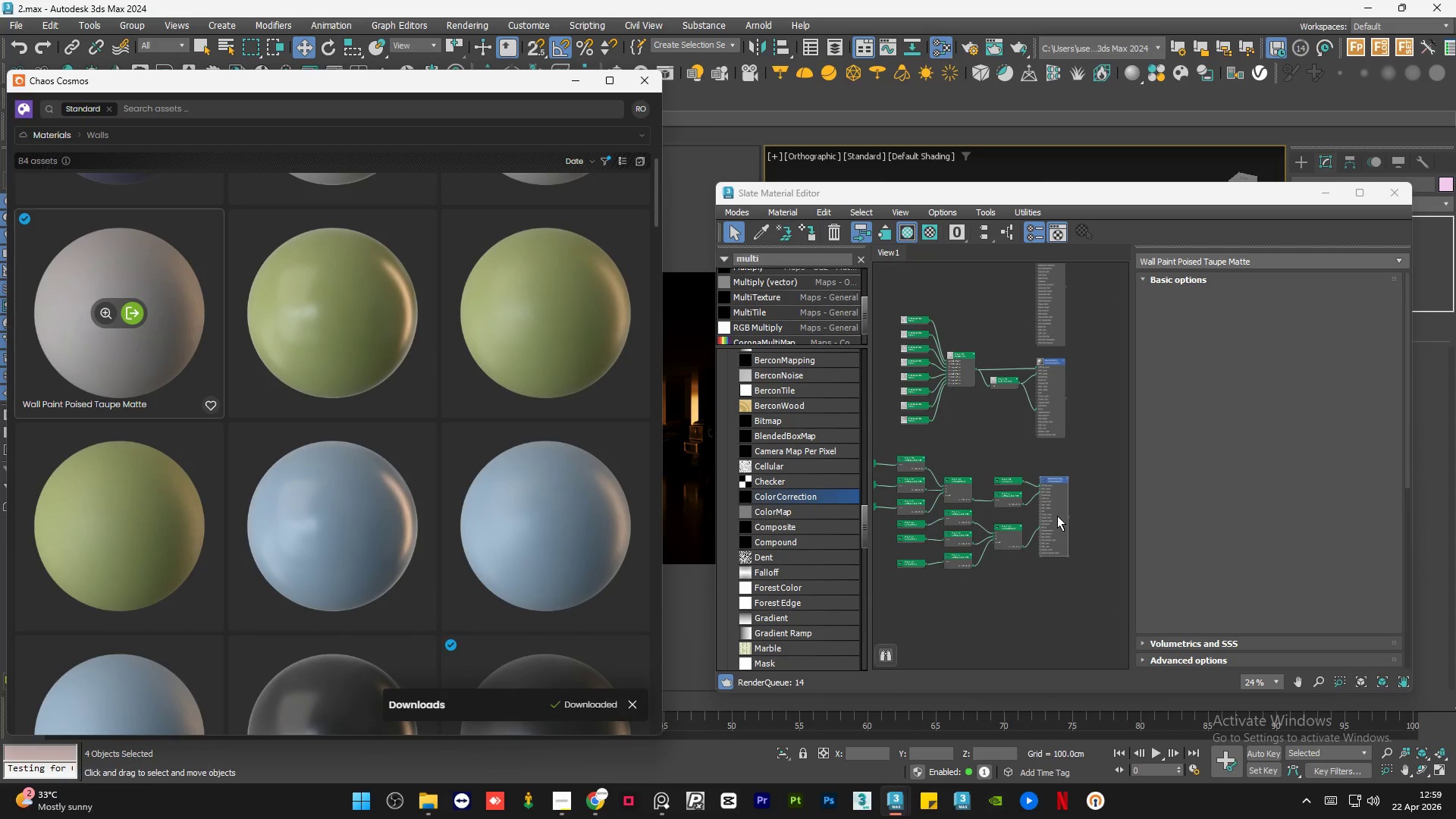 
left_click_drag(start_coordinate=[1057, 516], to_coordinate=[1057, 500])
 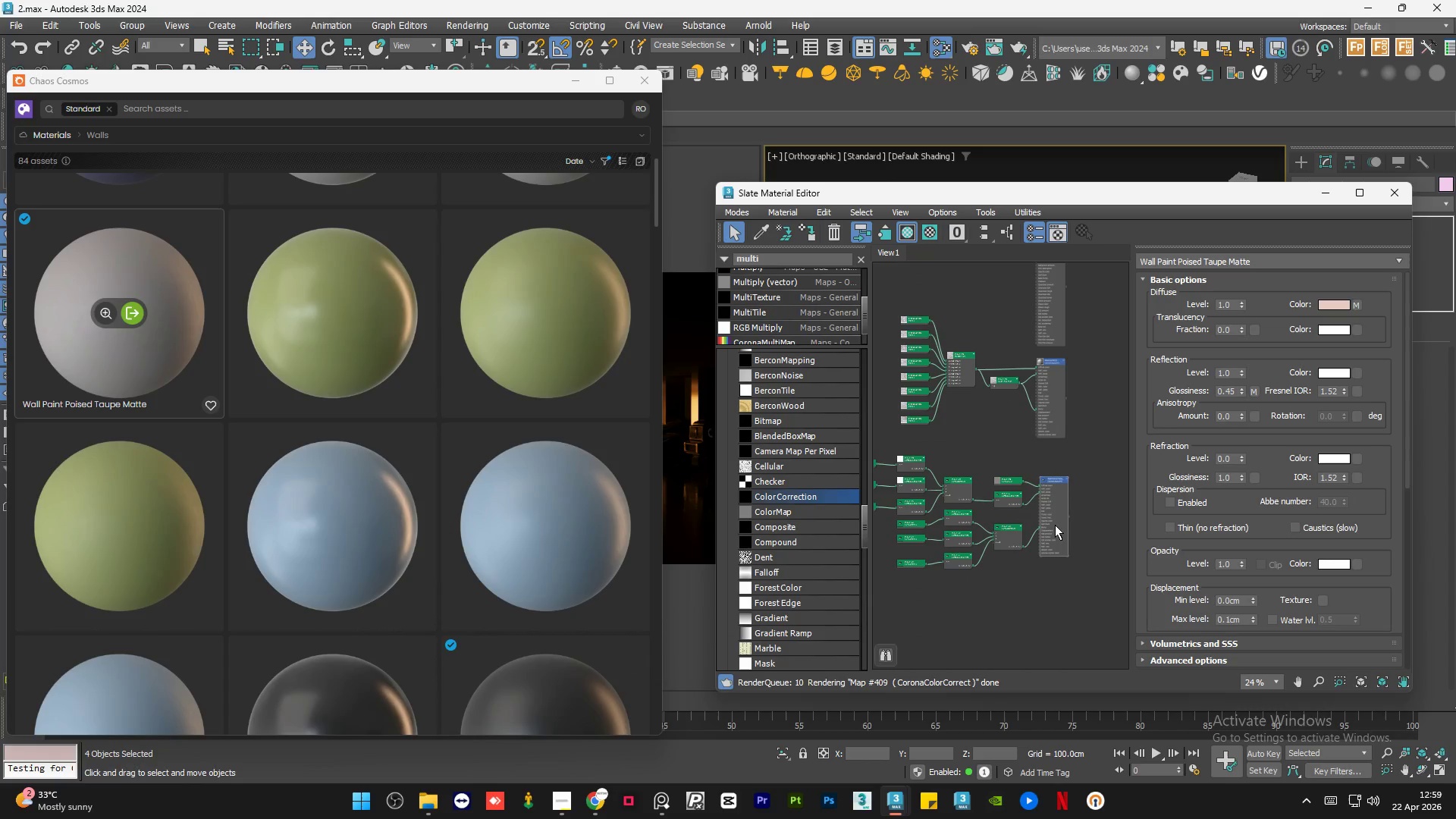 
left_click_drag(start_coordinate=[1055, 525], to_coordinate=[1061, 505])
 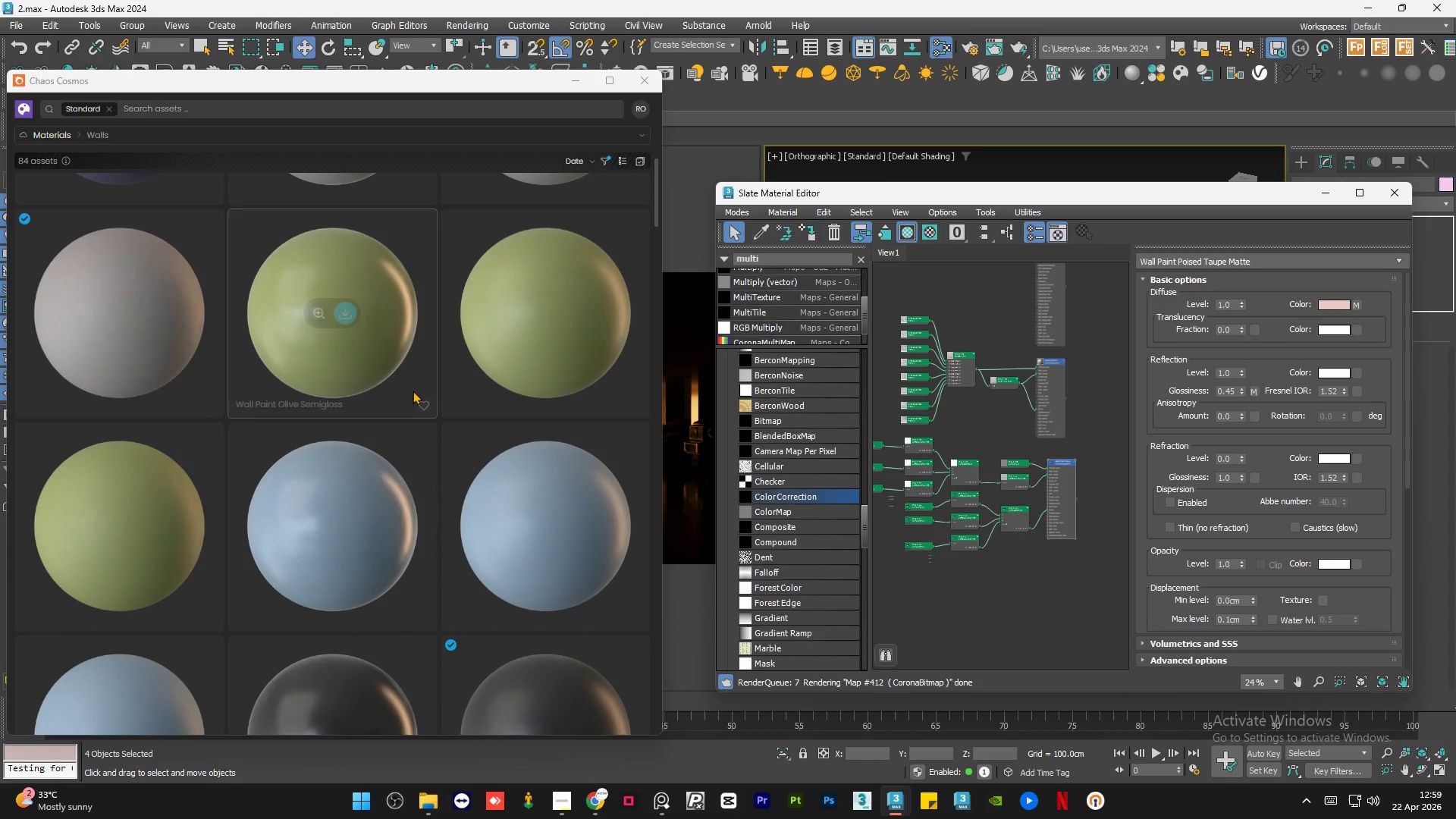 
scroll: coordinate [501, 295], scroll_direction: down, amount: 25.0
 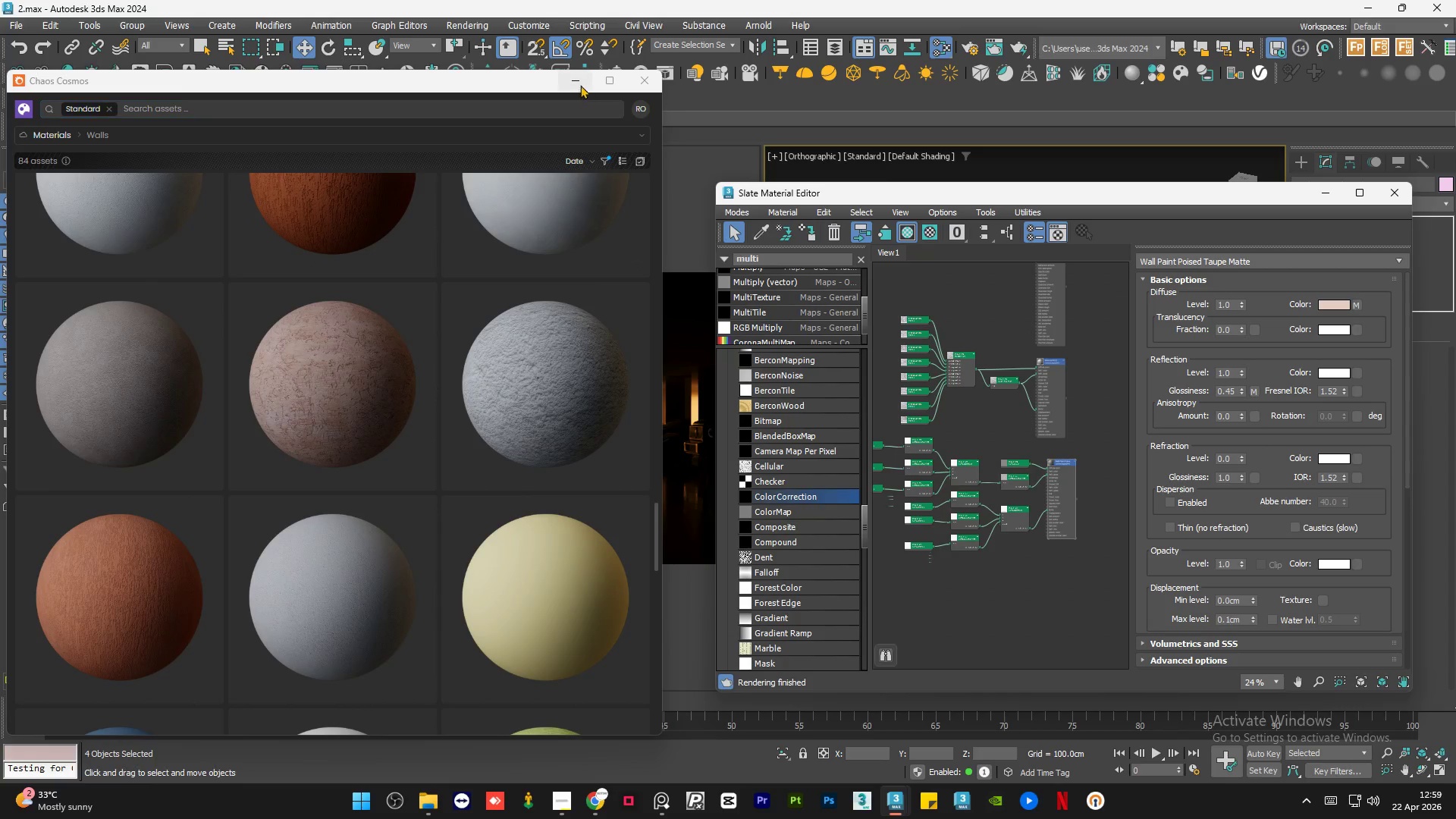 
left_click([579, 83])
 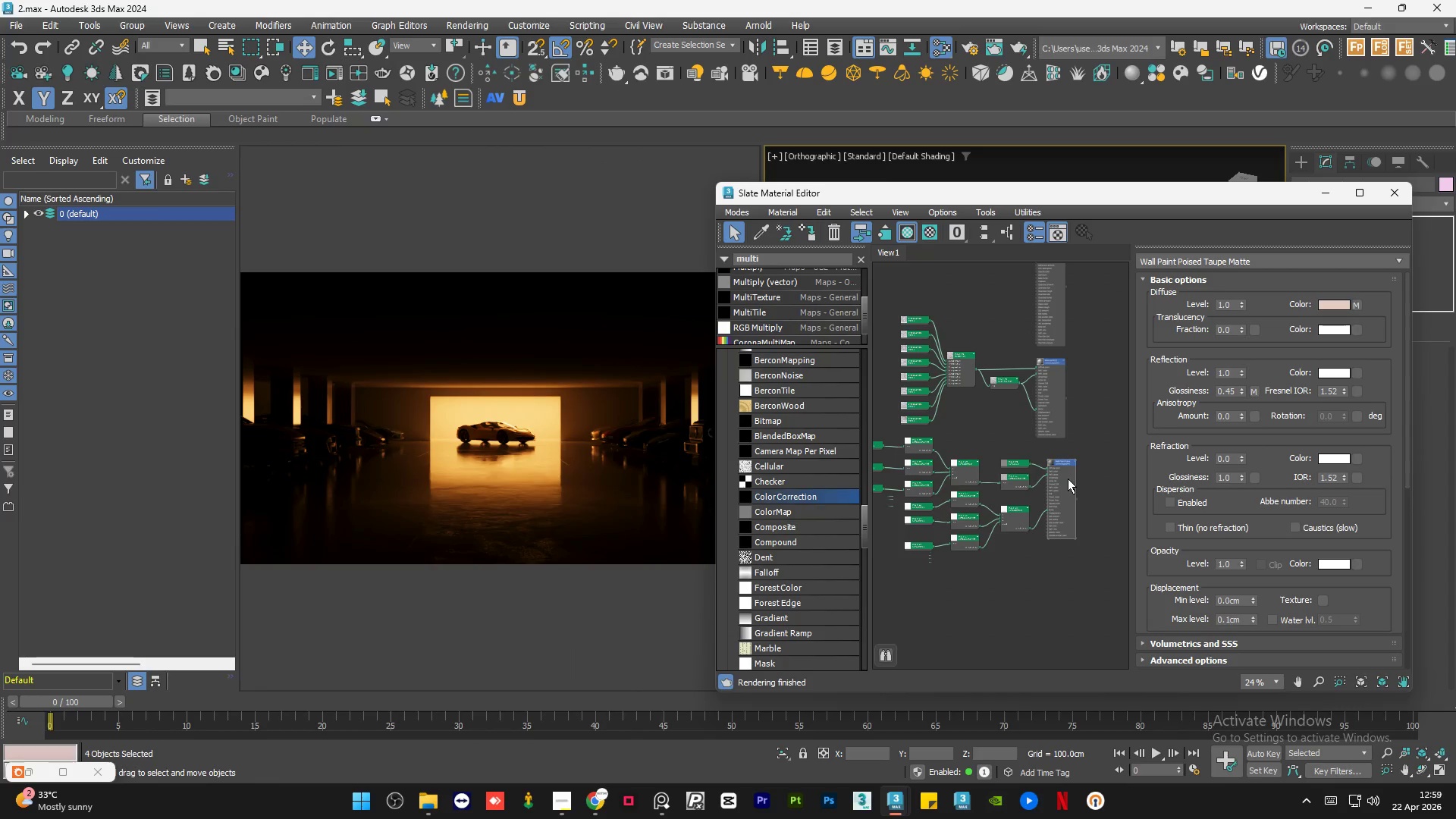 
double_click([1064, 483])
 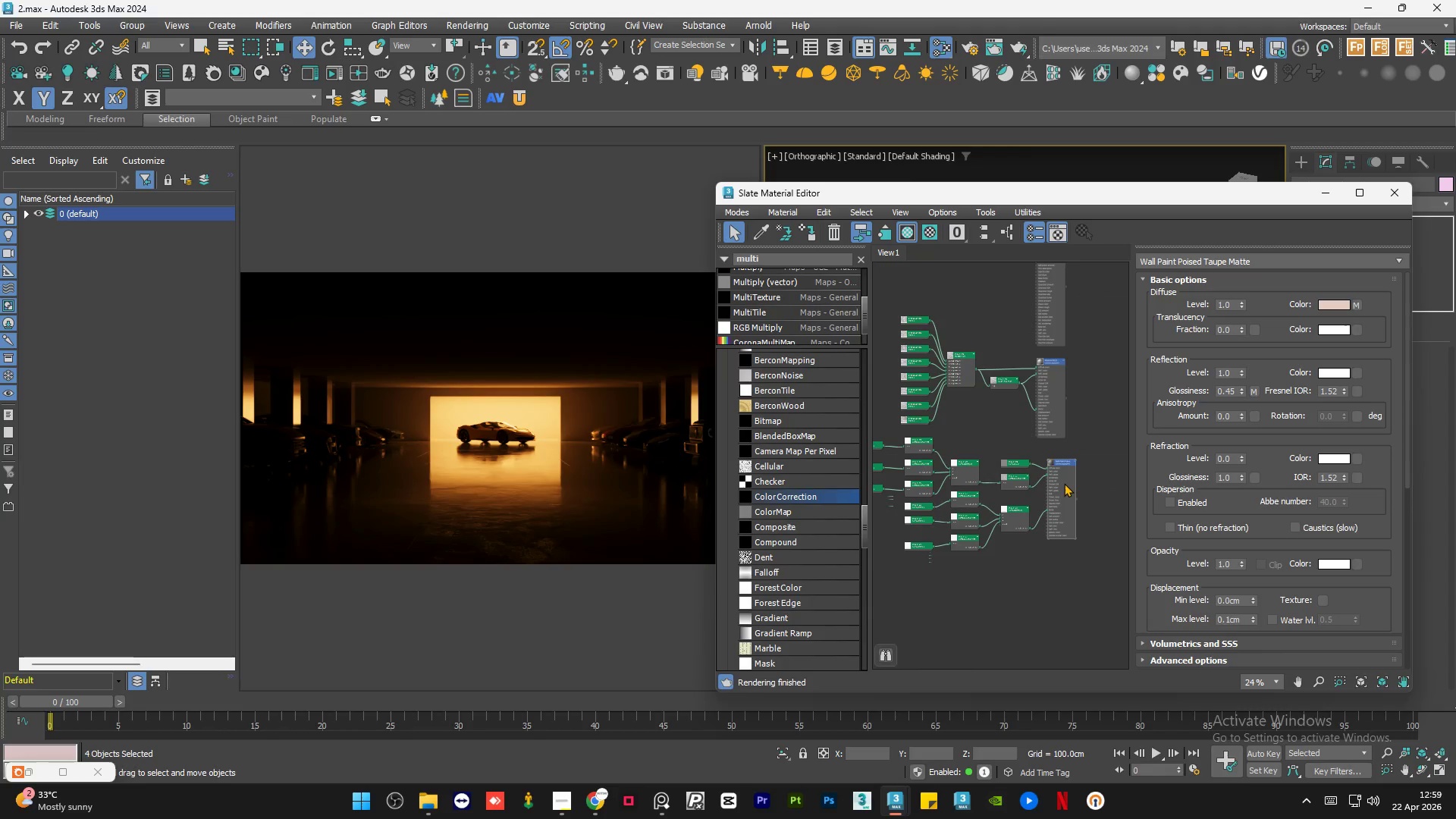 
key(A)
 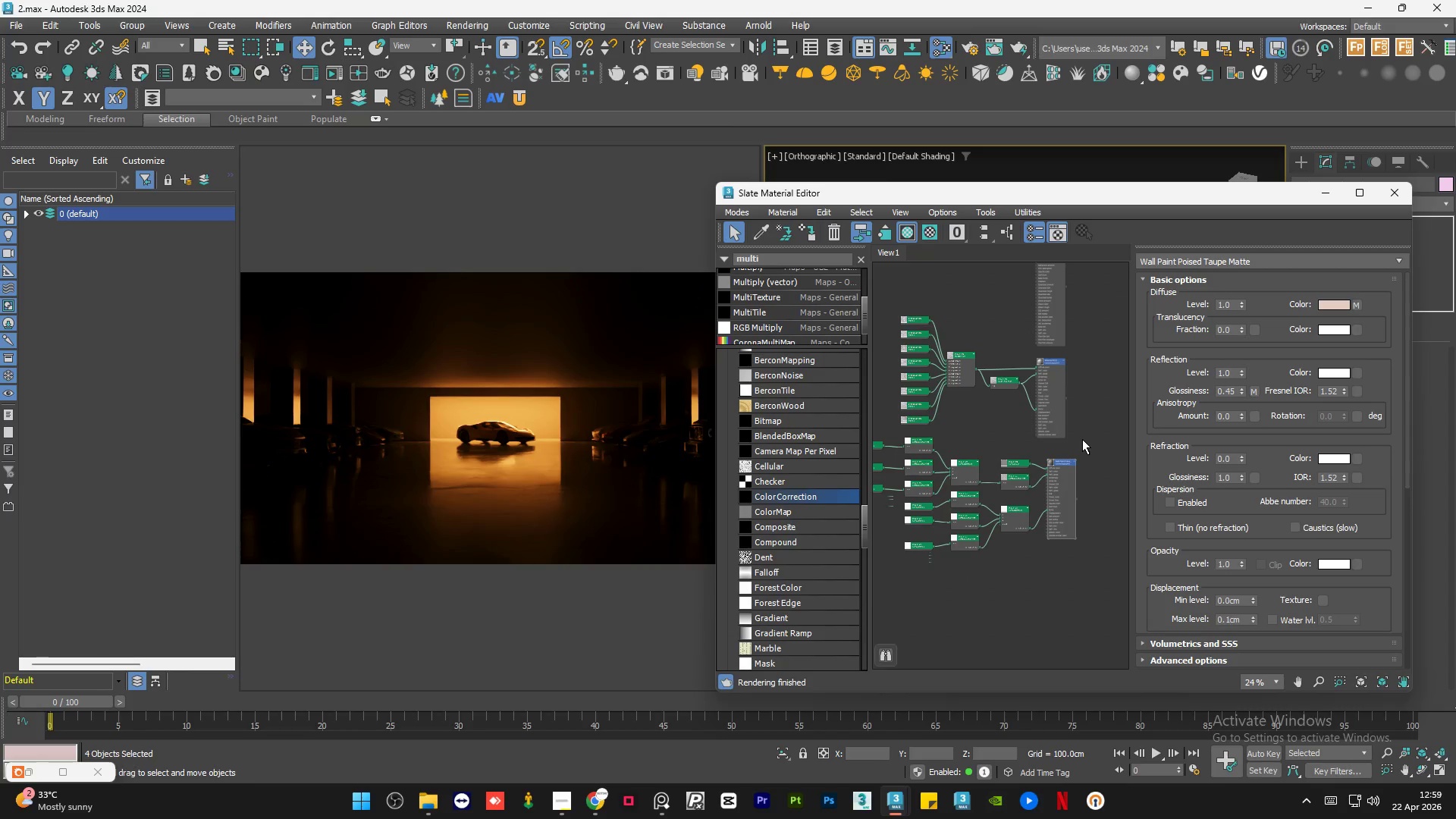 
wait(6.05)
 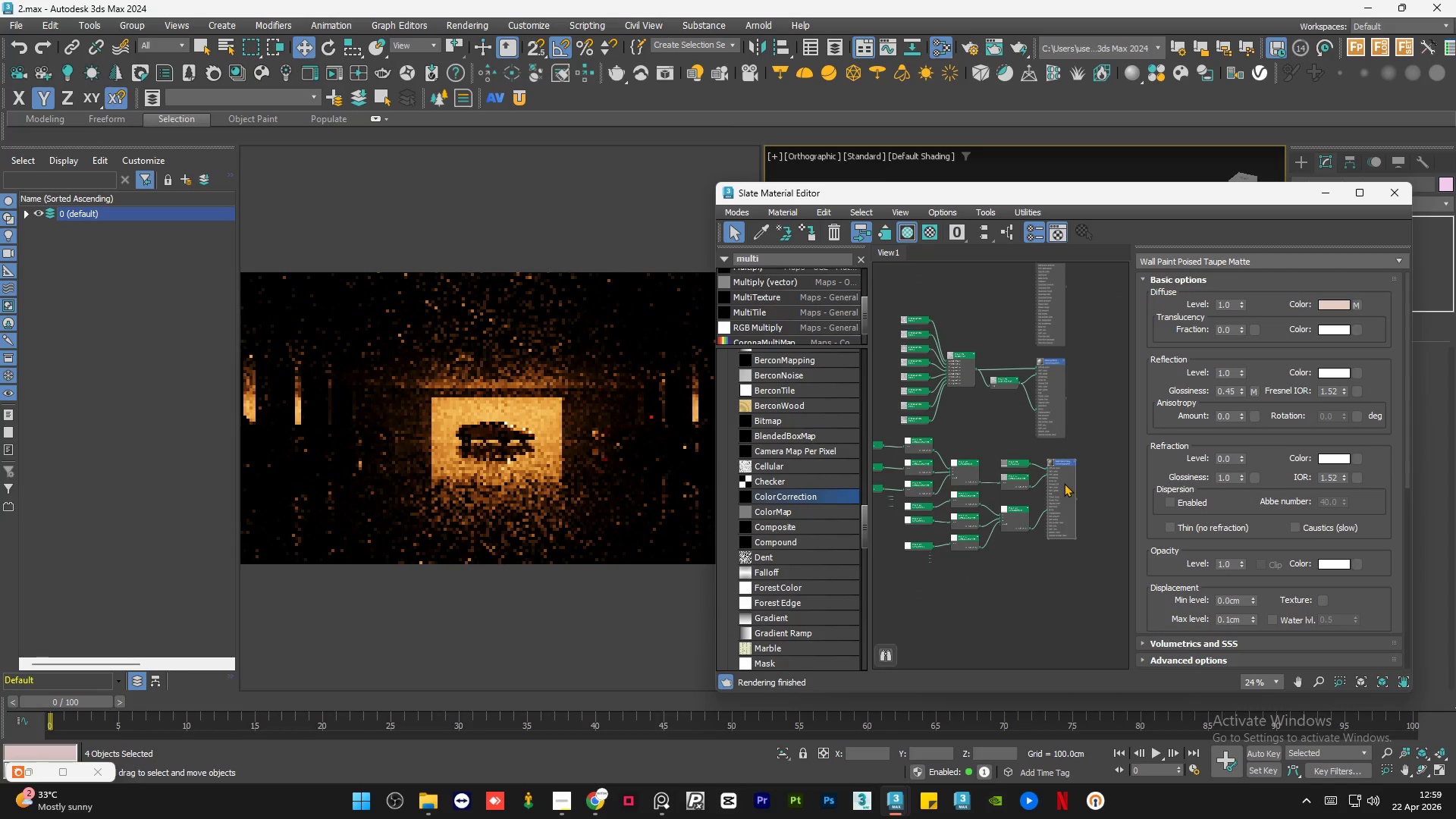 
left_click([1316, 196])
 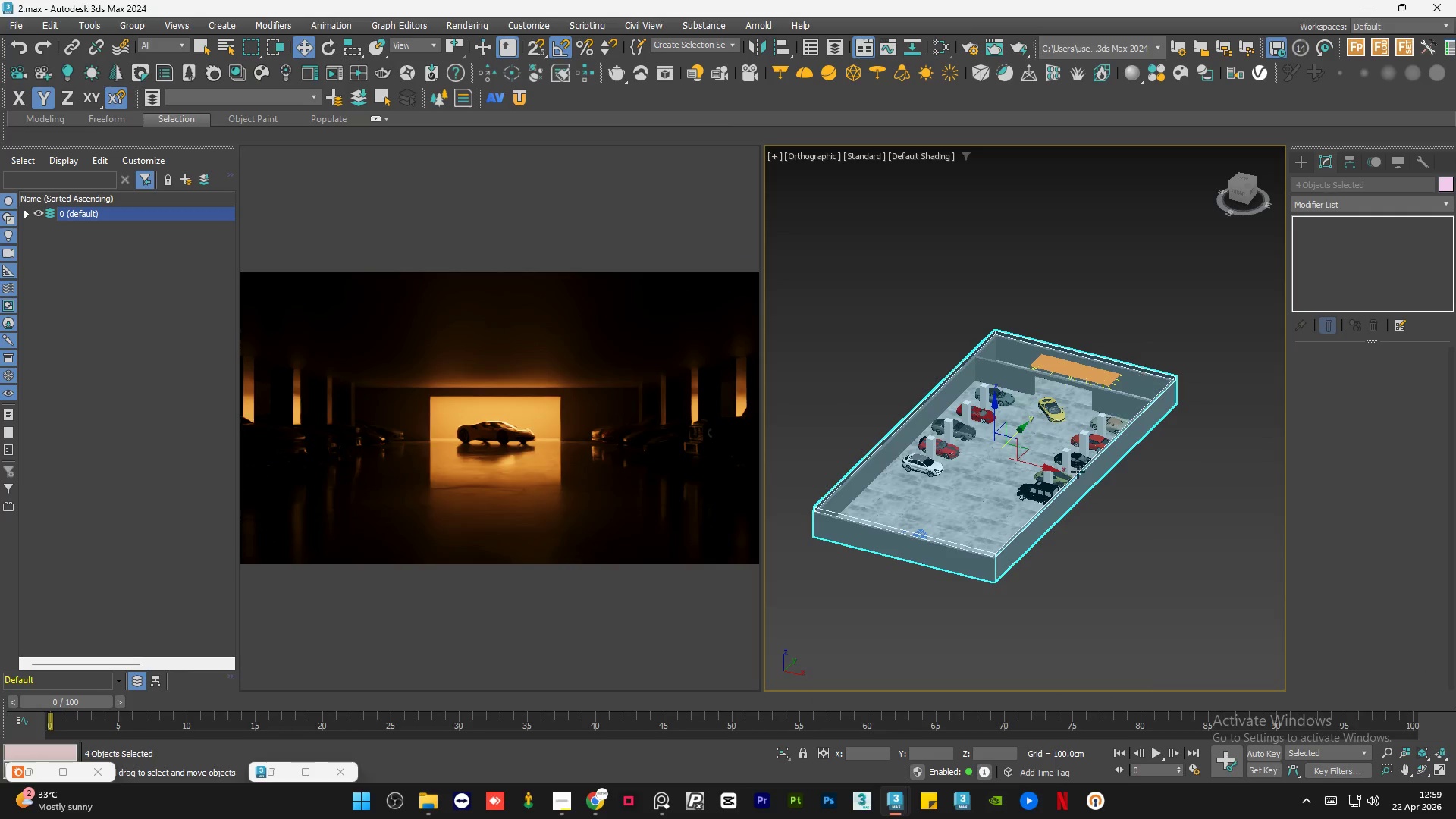 
hold_key(key=AltLeft, duration=1.39)
 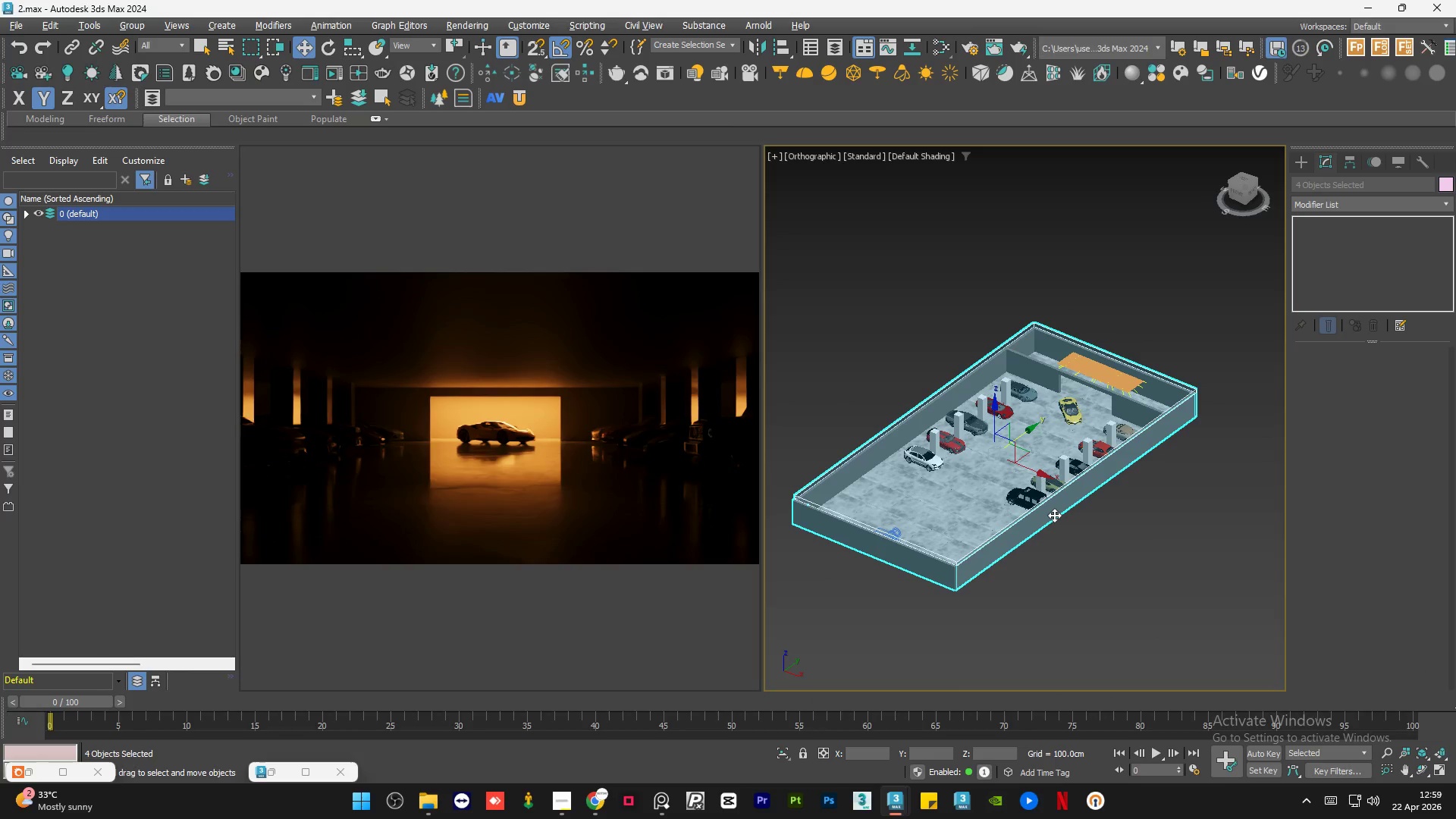 
hold_key(key=AltLeft, duration=0.72)
 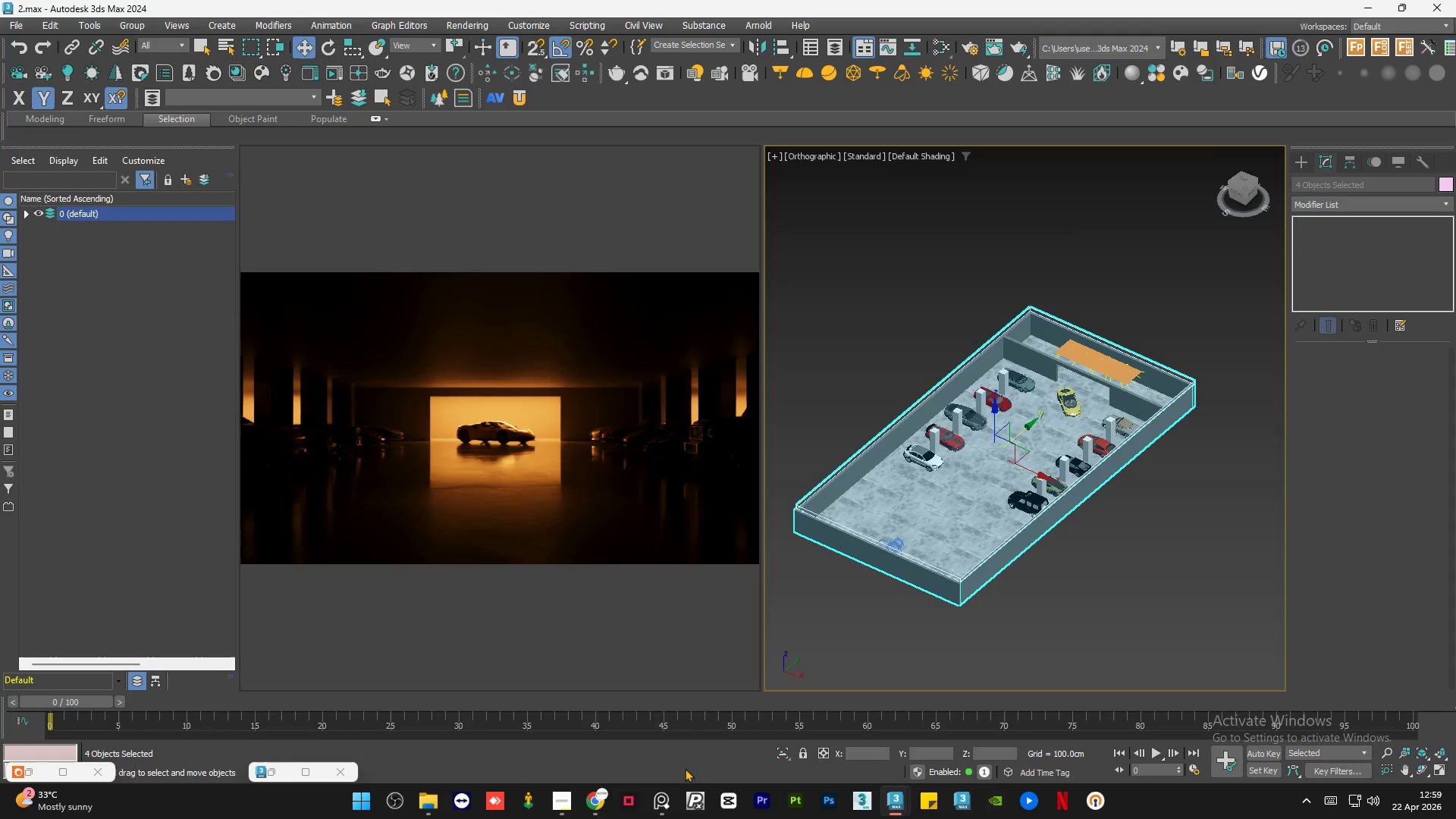 
left_click([659, 805])
 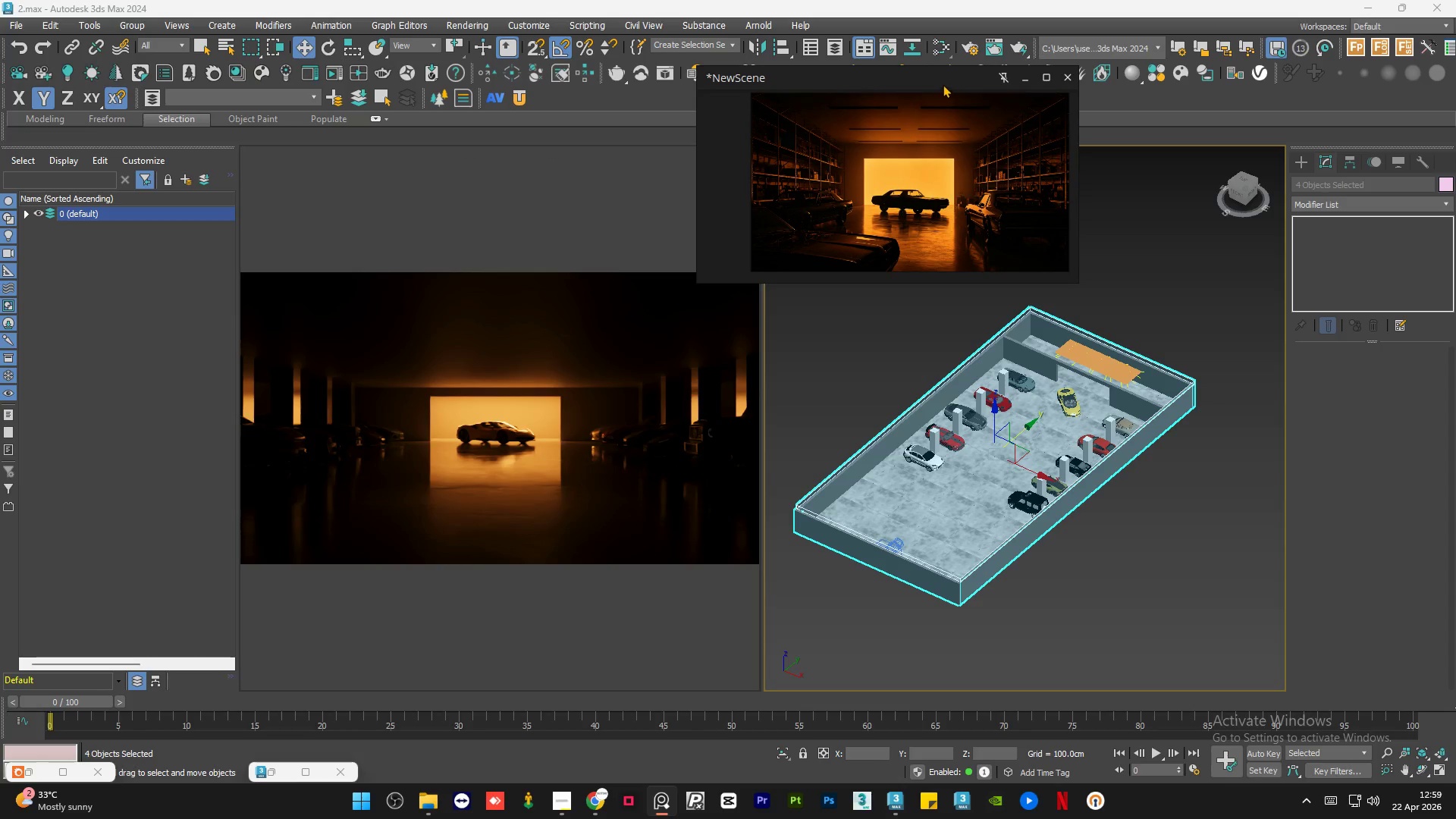 
left_click_drag(start_coordinate=[940, 82], to_coordinate=[353, 59])
 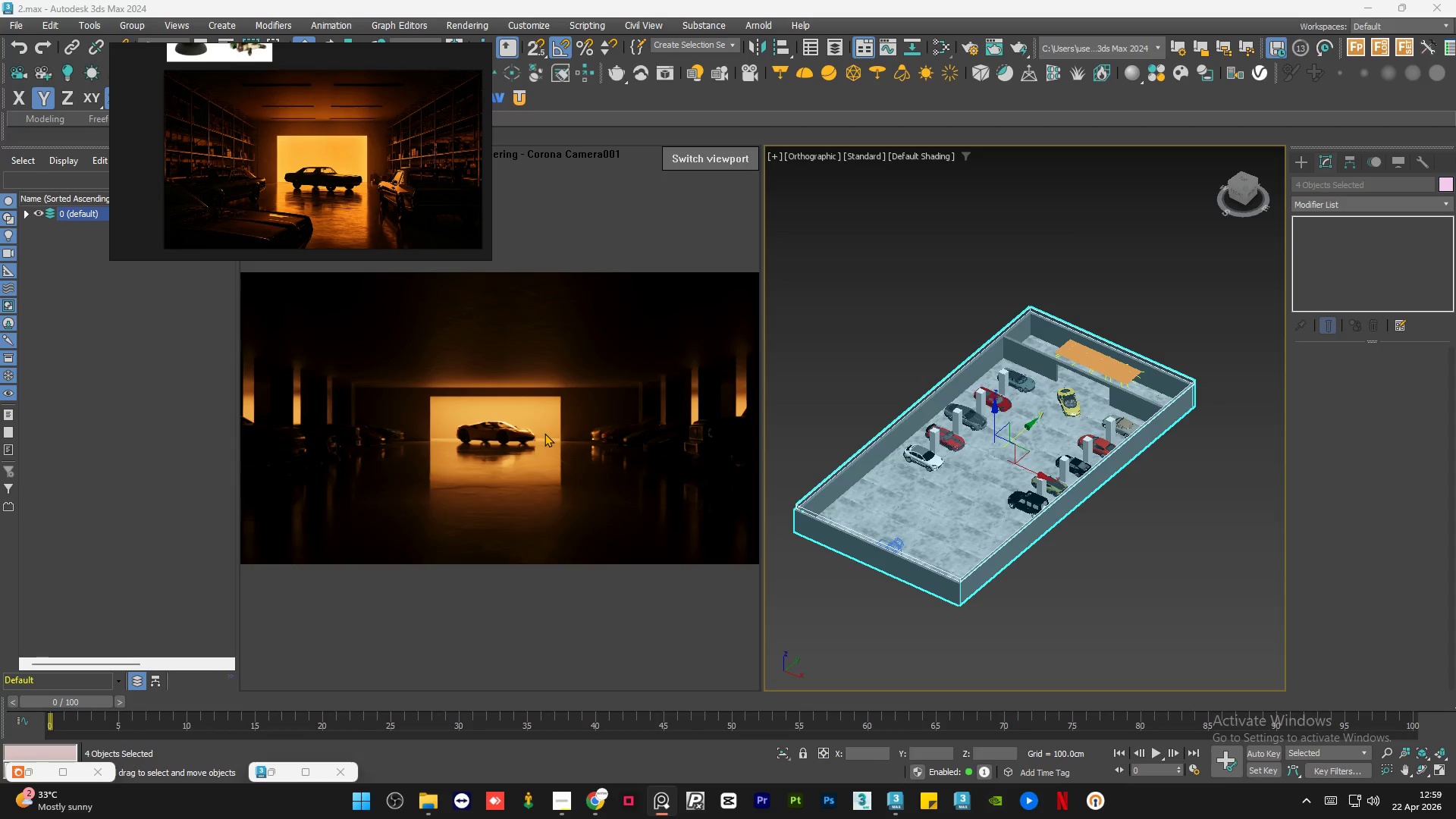 
wait(22.83)
 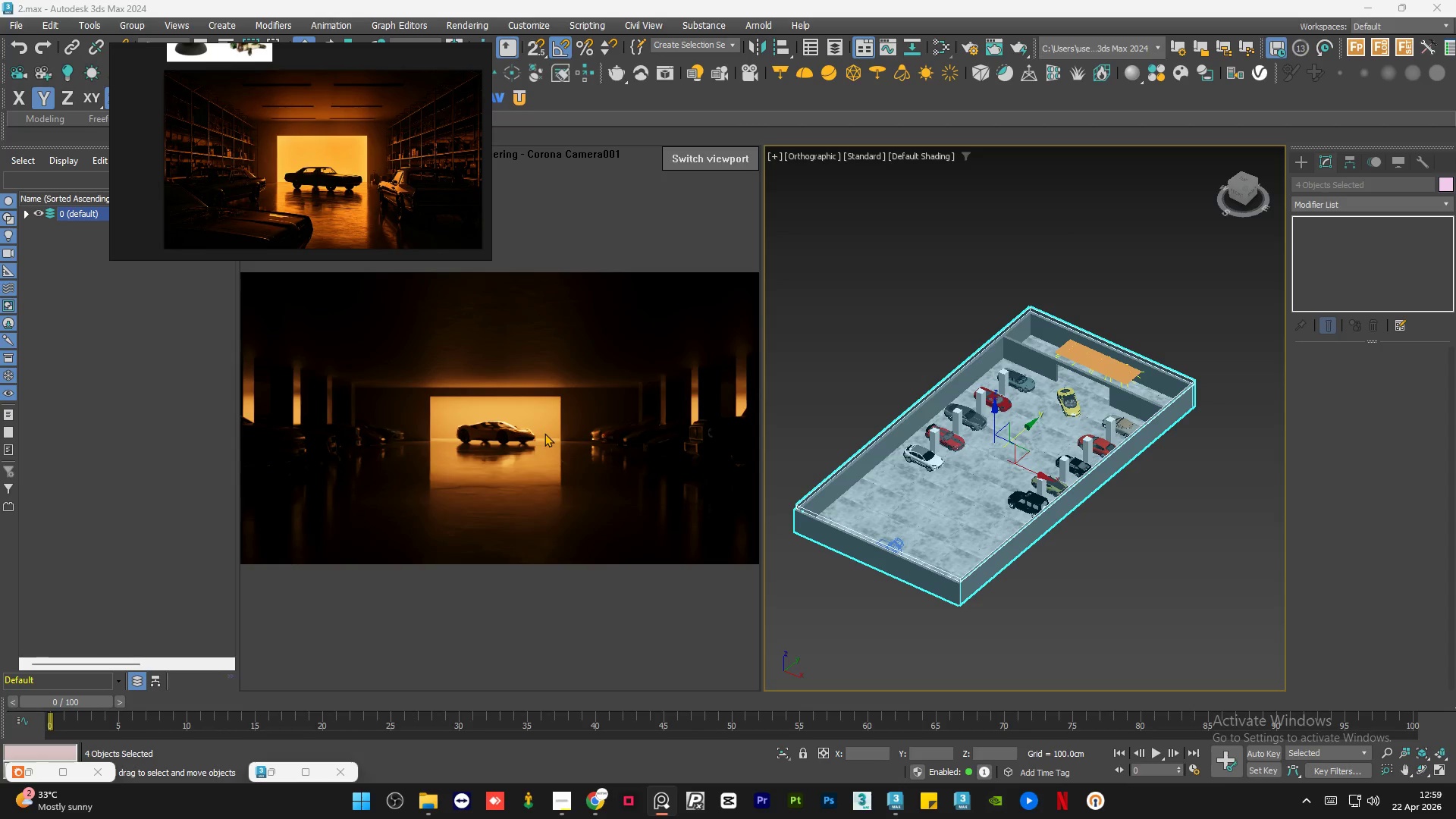 
scroll: coordinate [1052, 299], scroll_direction: up, amount: 10.0
 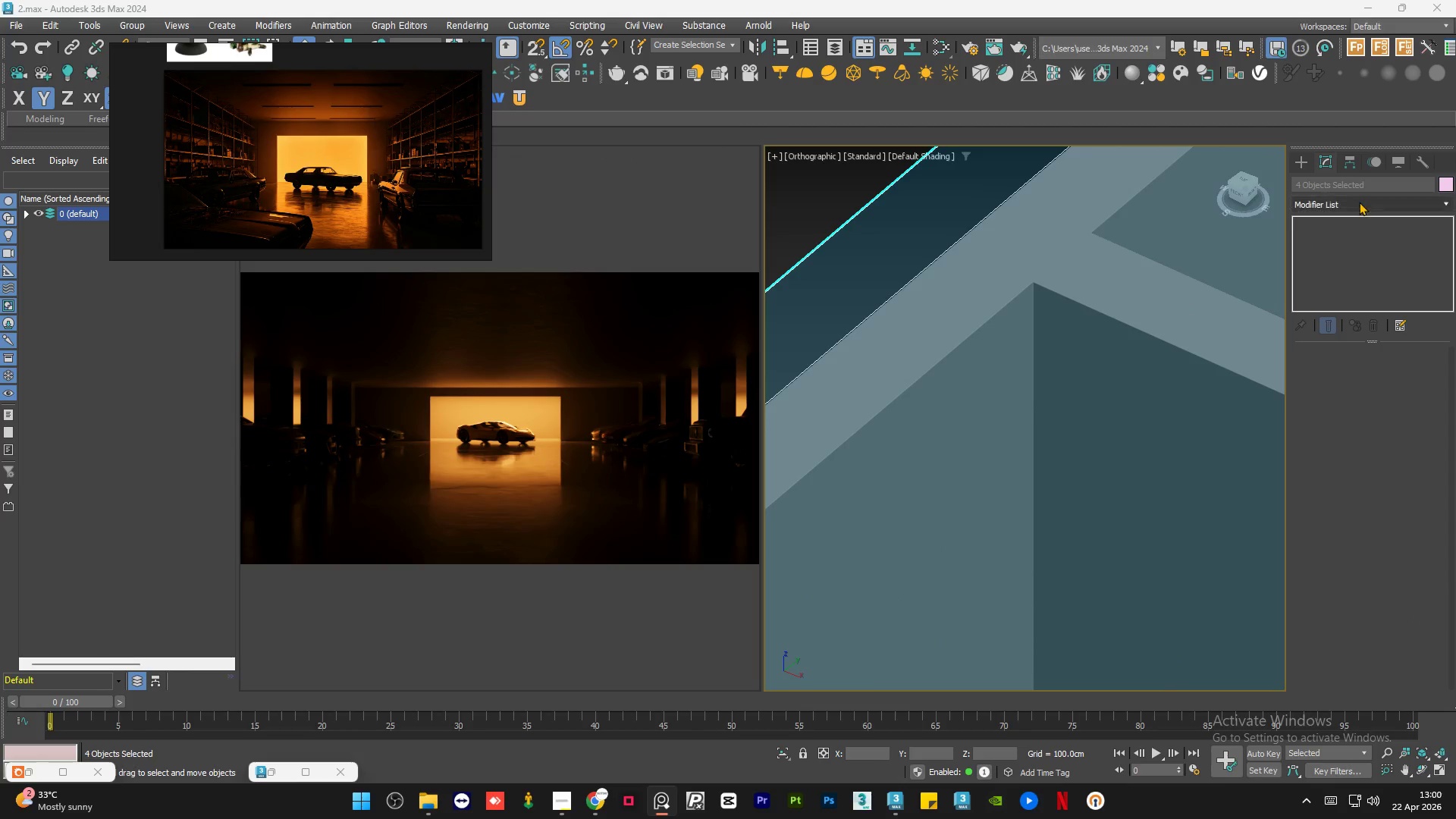 
left_click([1359, 202])
 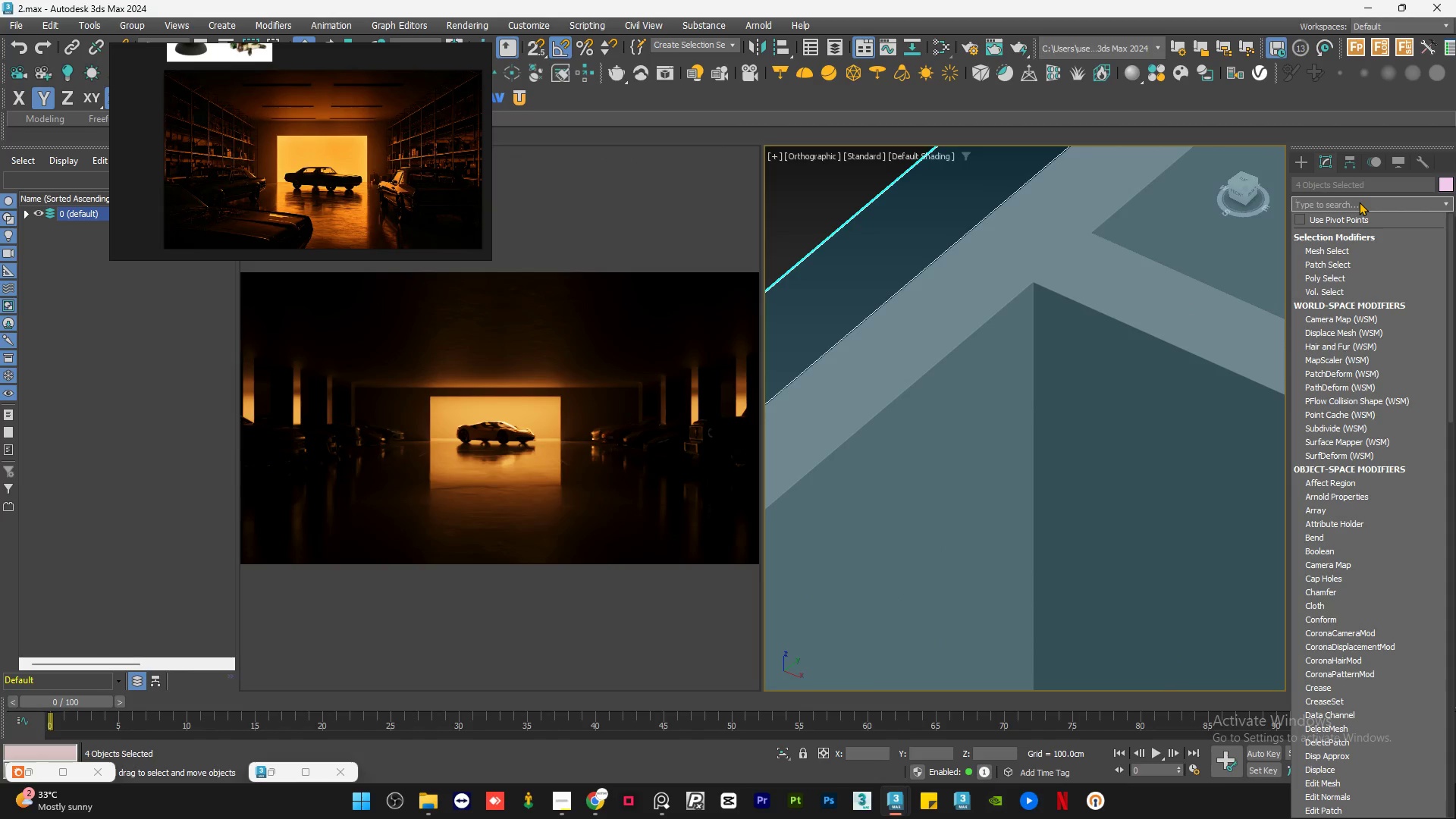 
type(uv)
 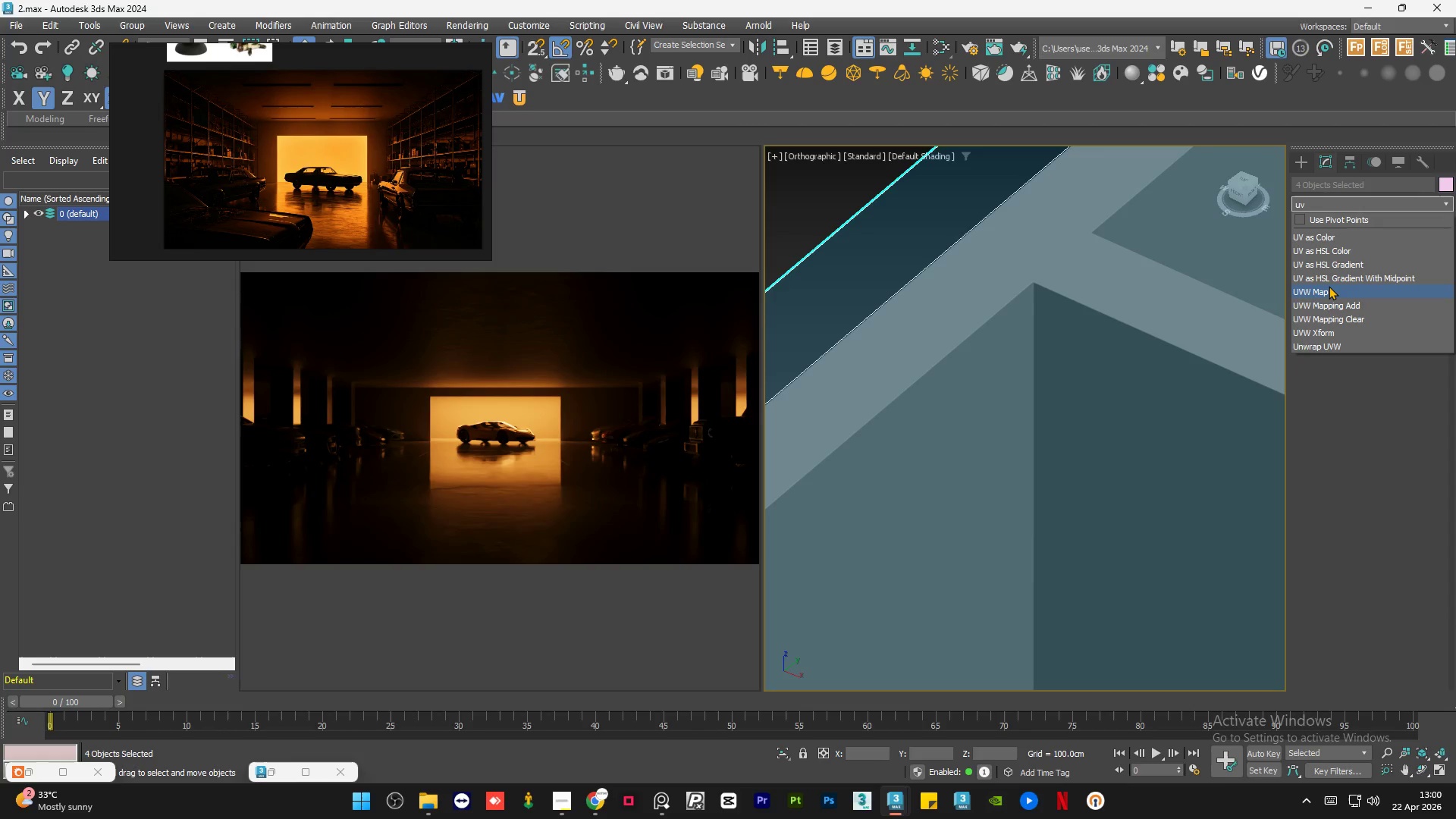 
left_click([1329, 286])
 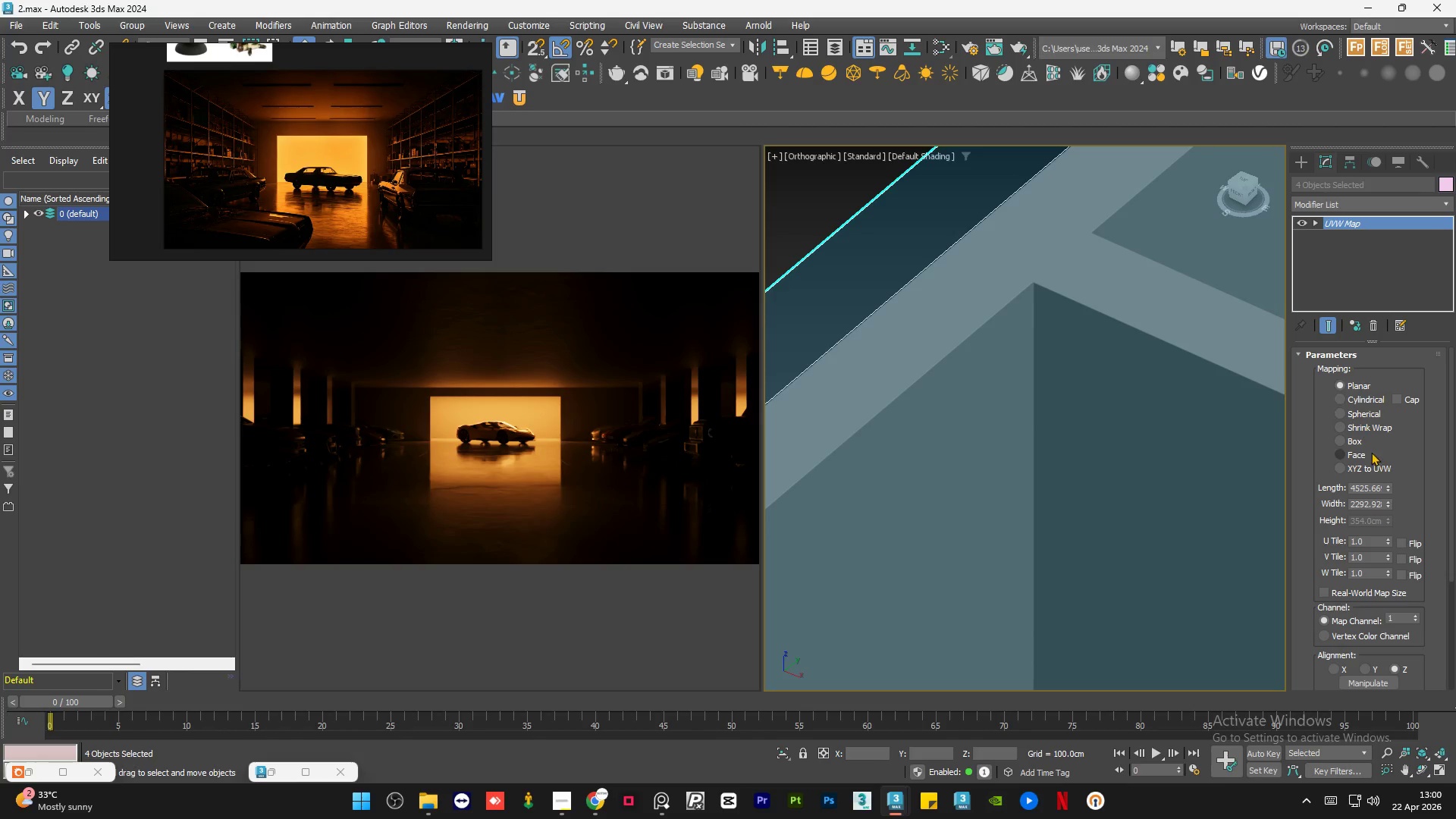 
left_click([1349, 438])
 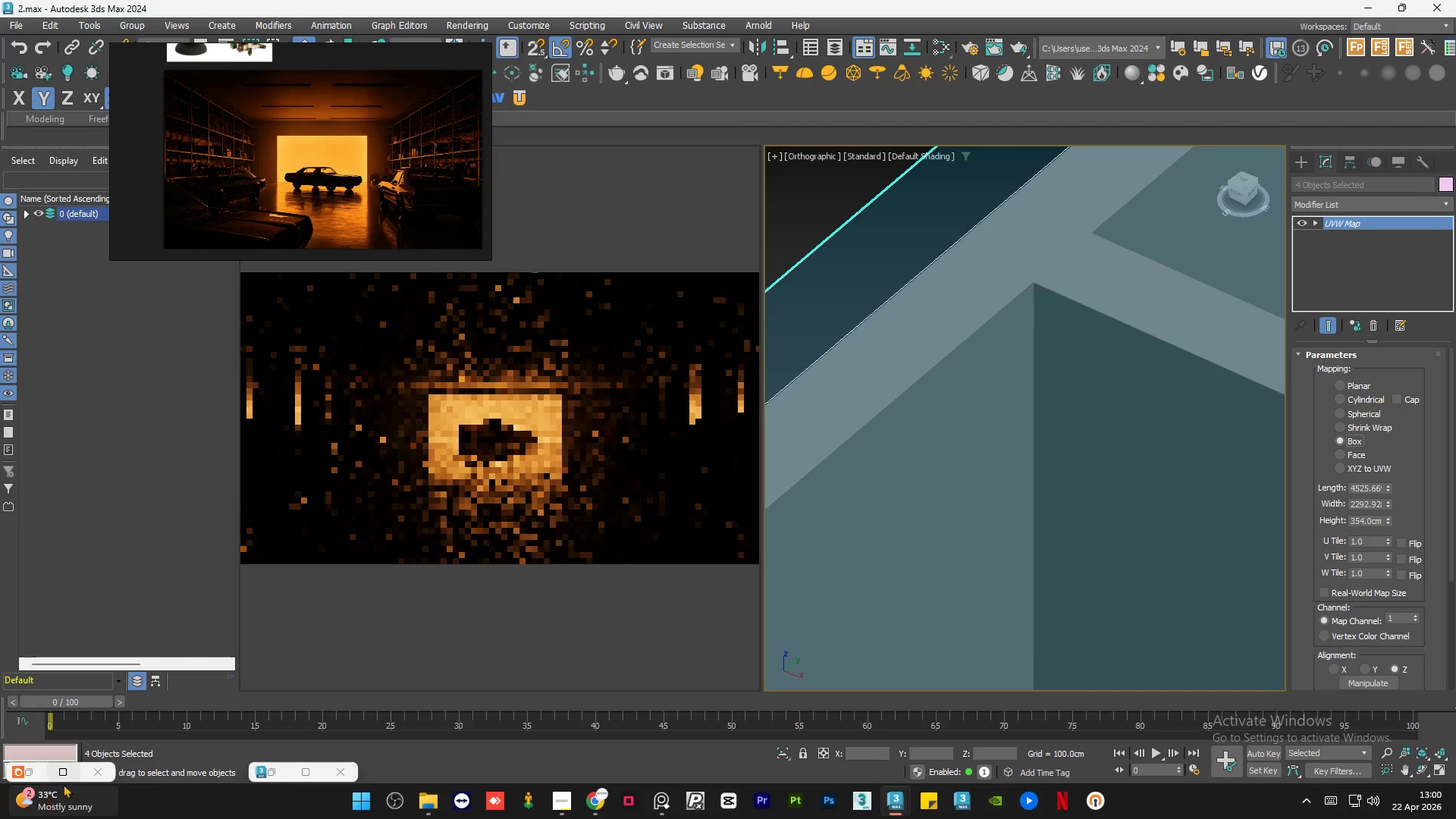 
left_click([288, 772])
 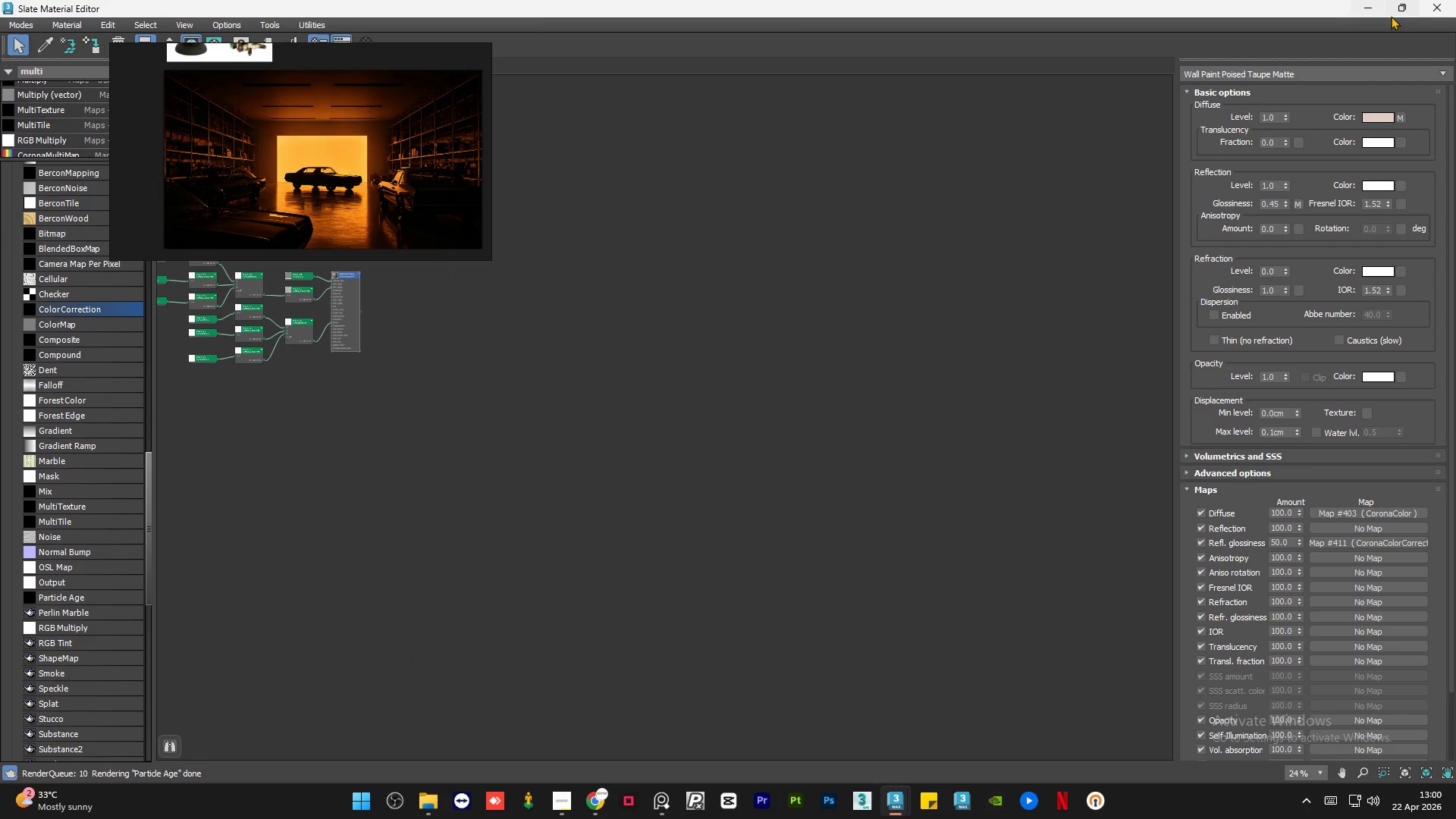 
left_click([1399, 8])
 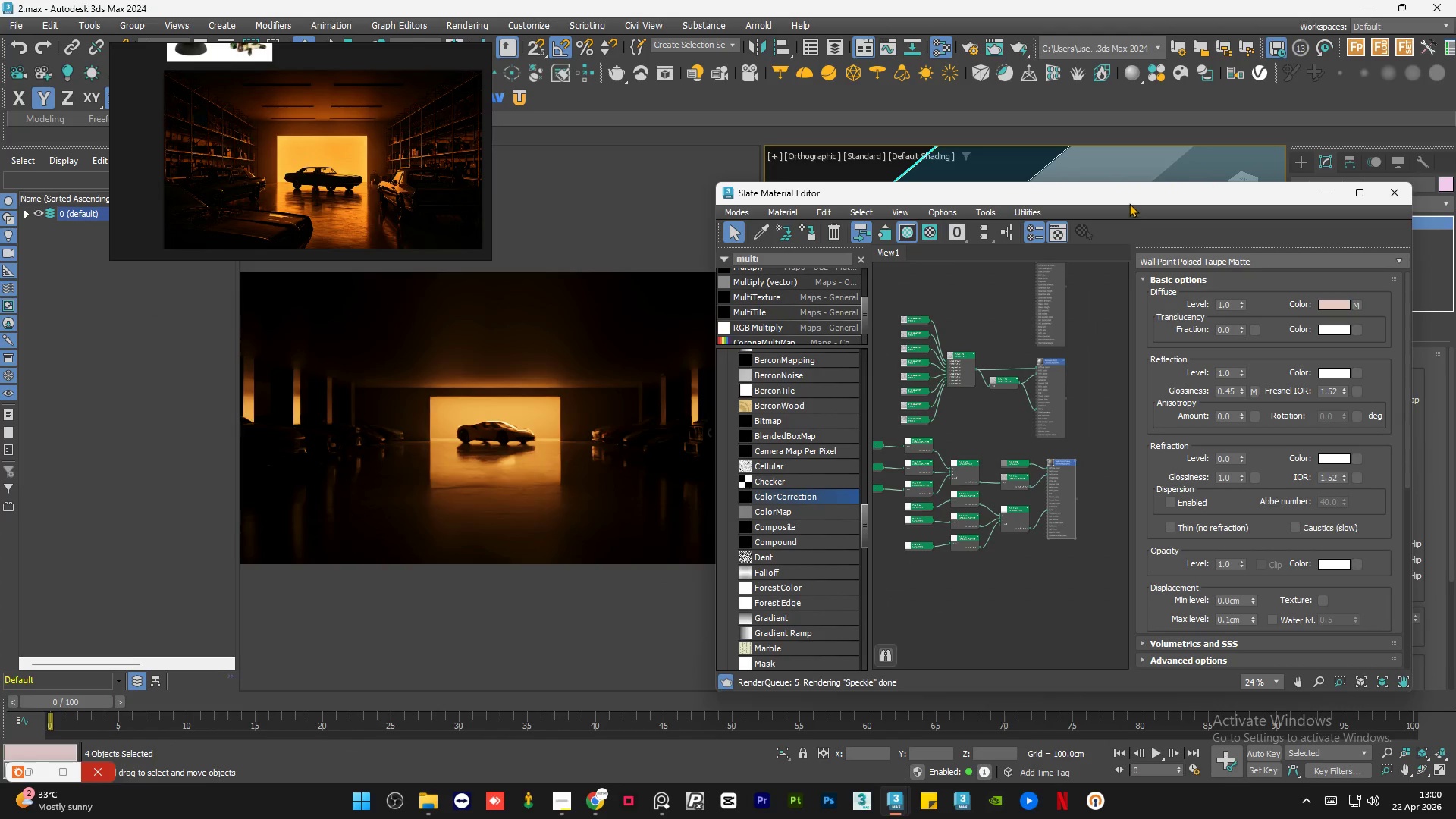 
left_click_drag(start_coordinate=[1131, 198], to_coordinate=[573, 233])
 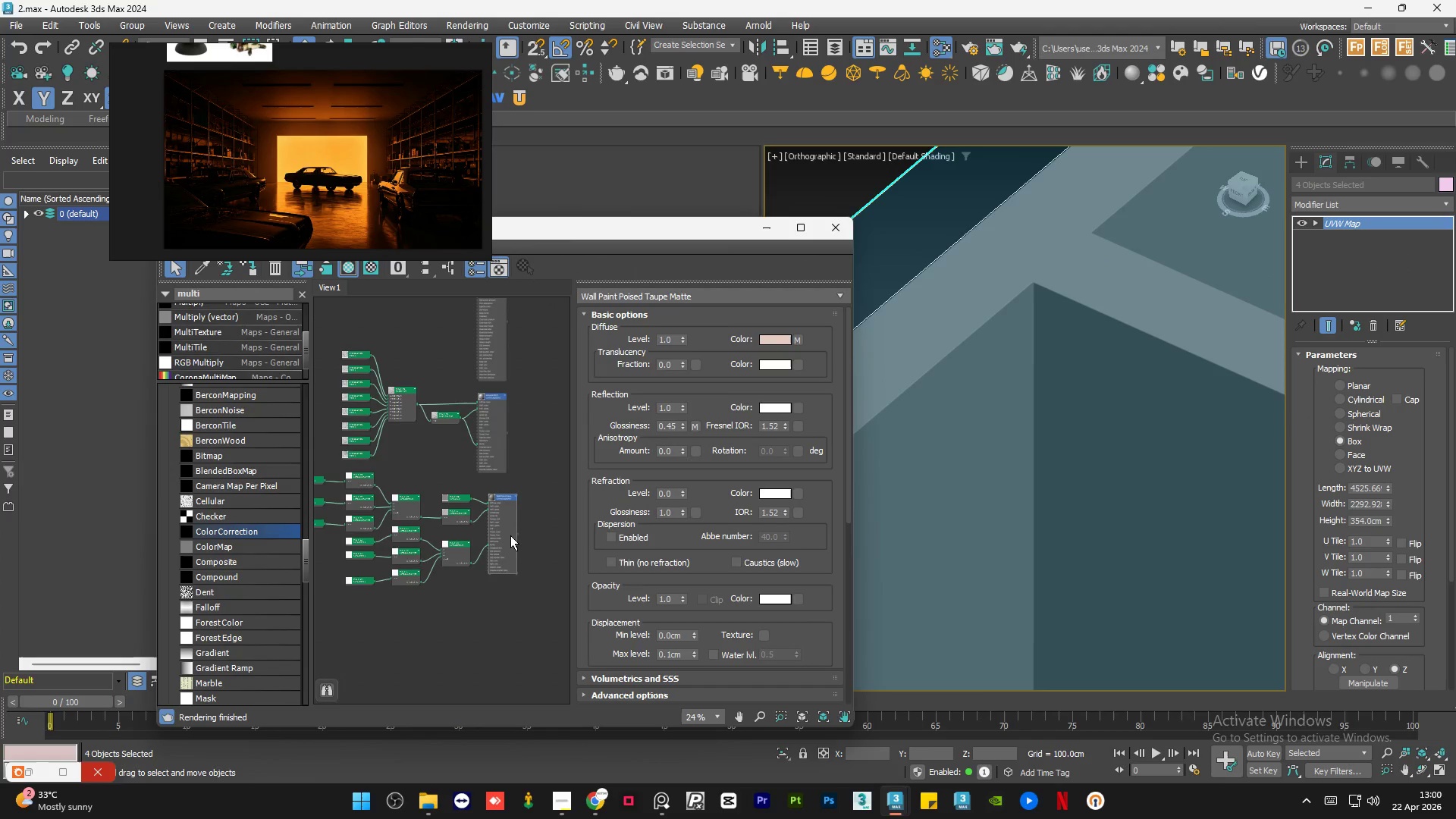 
scroll: coordinate [510, 536], scroll_direction: down, amount: 1.0
 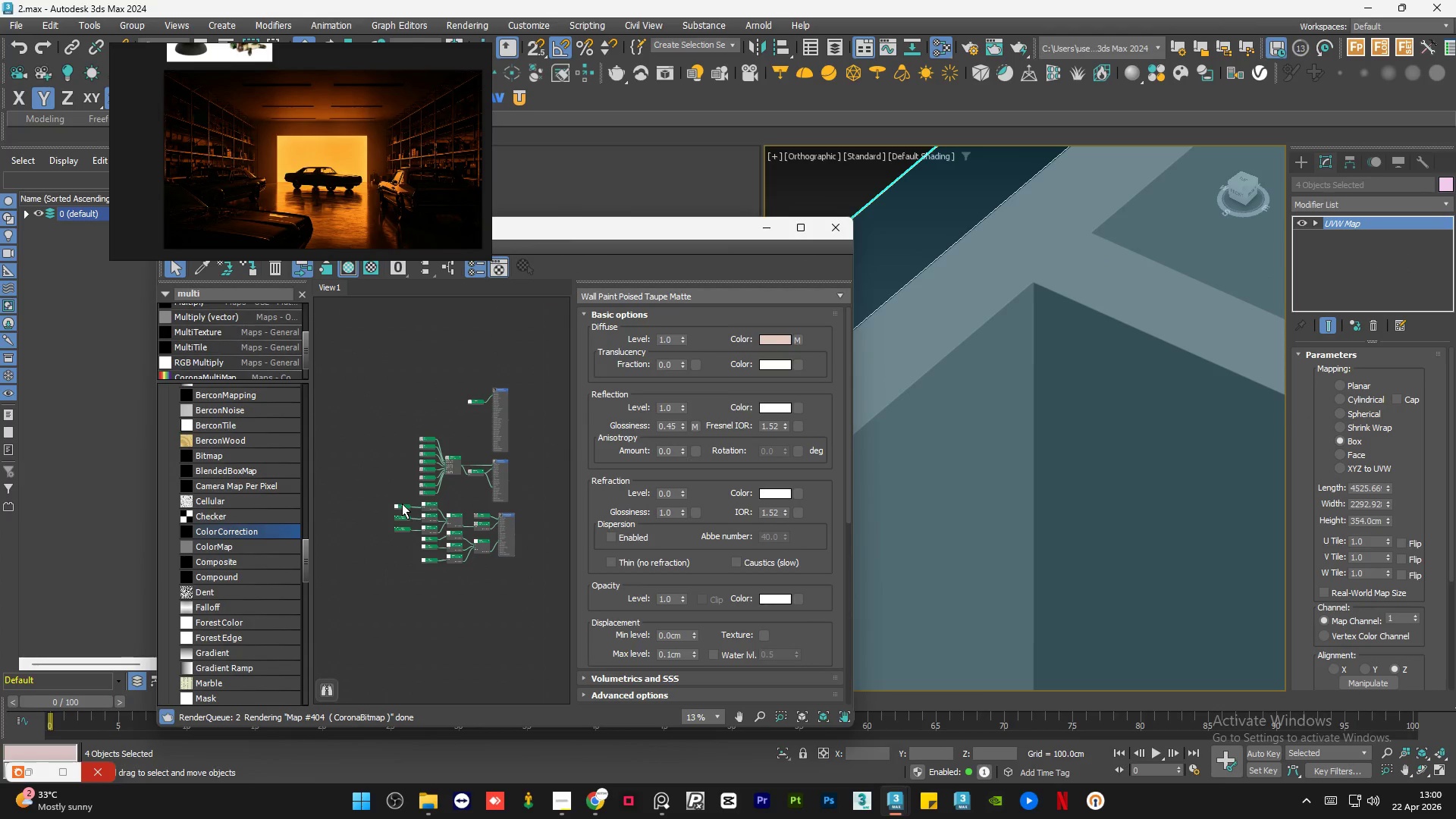 
scroll: coordinate [403, 518], scroll_direction: up, amount: 8.0
 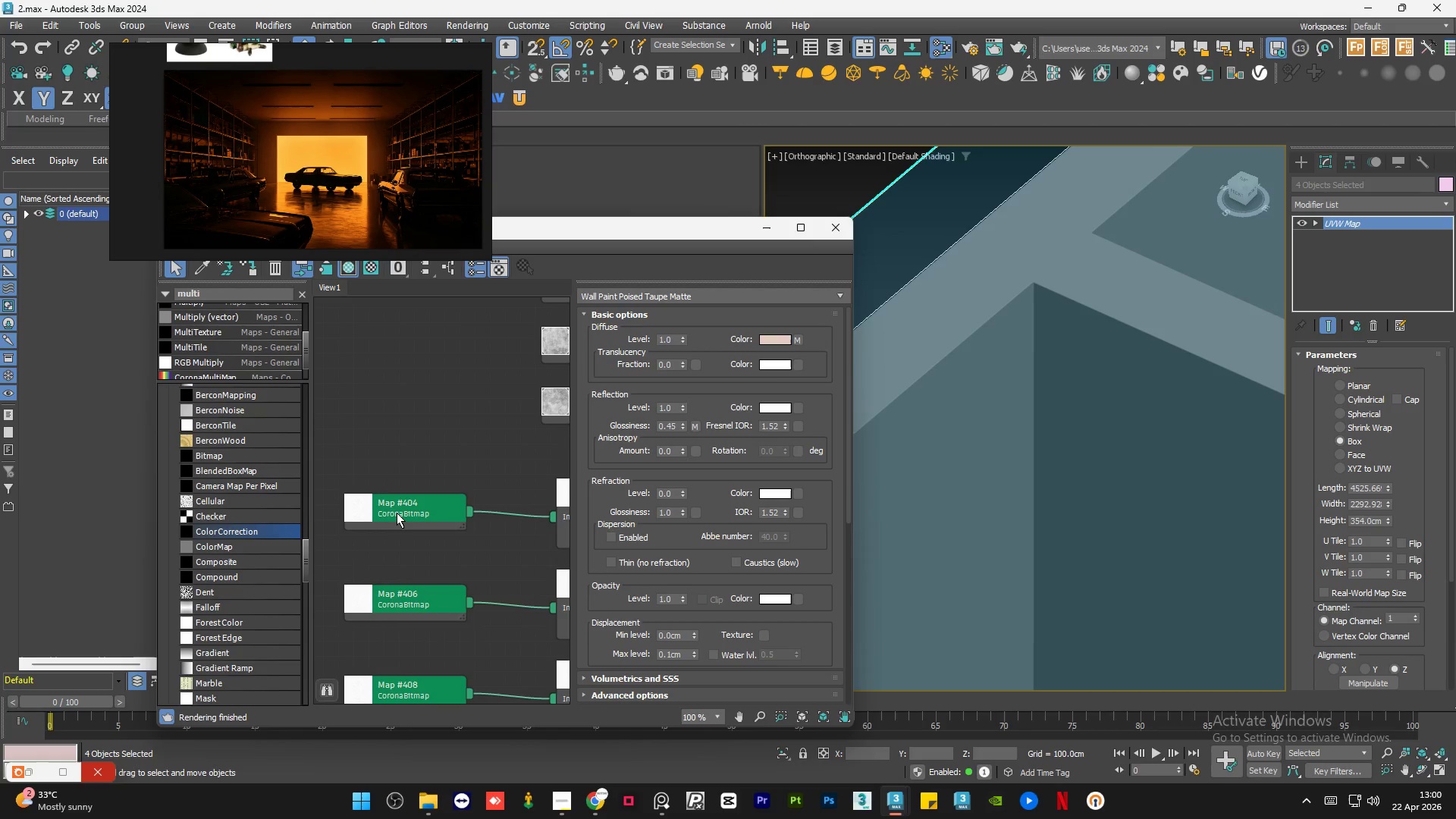 
double_click([397, 513])
 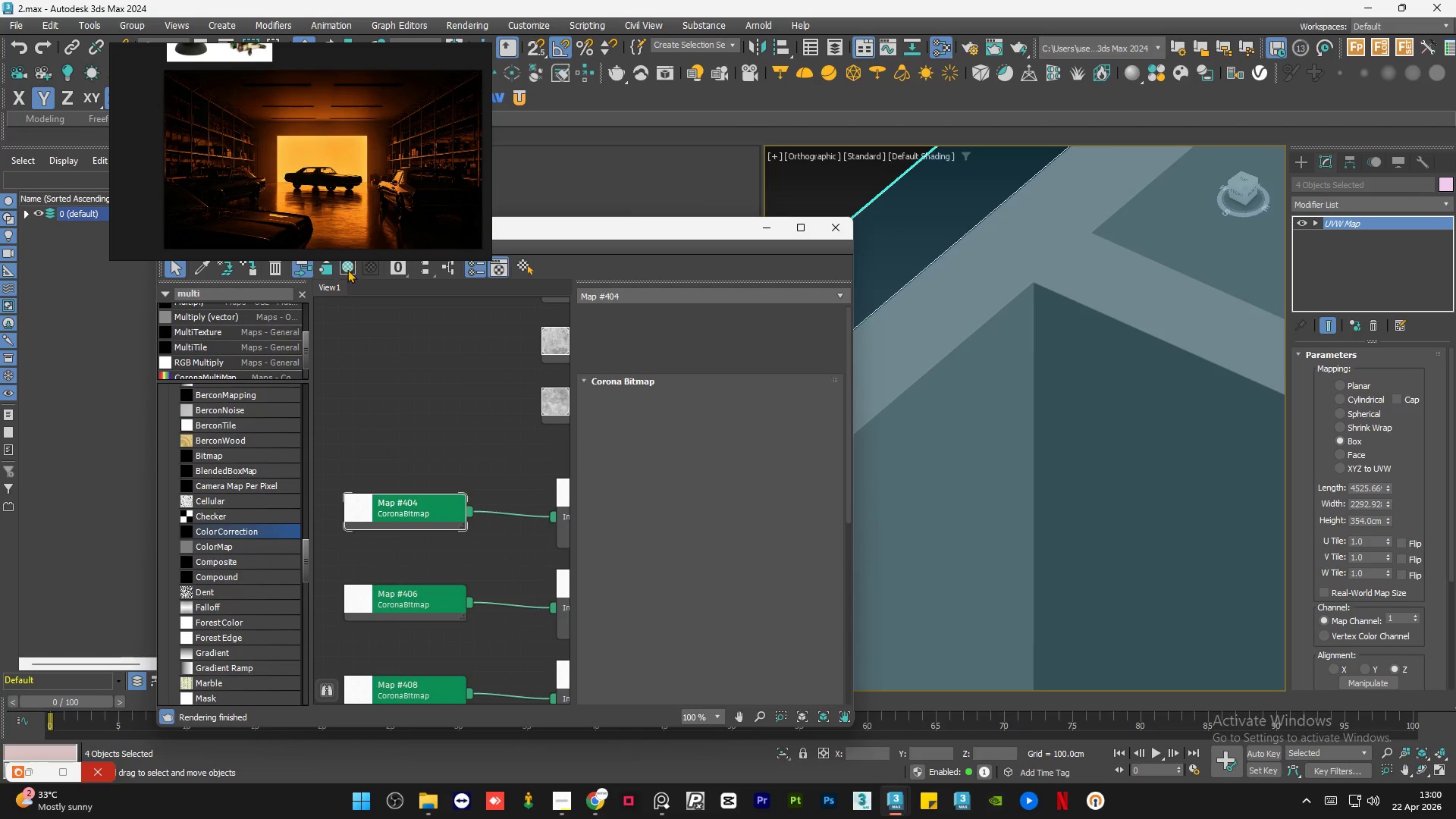 
left_click([347, 269])
 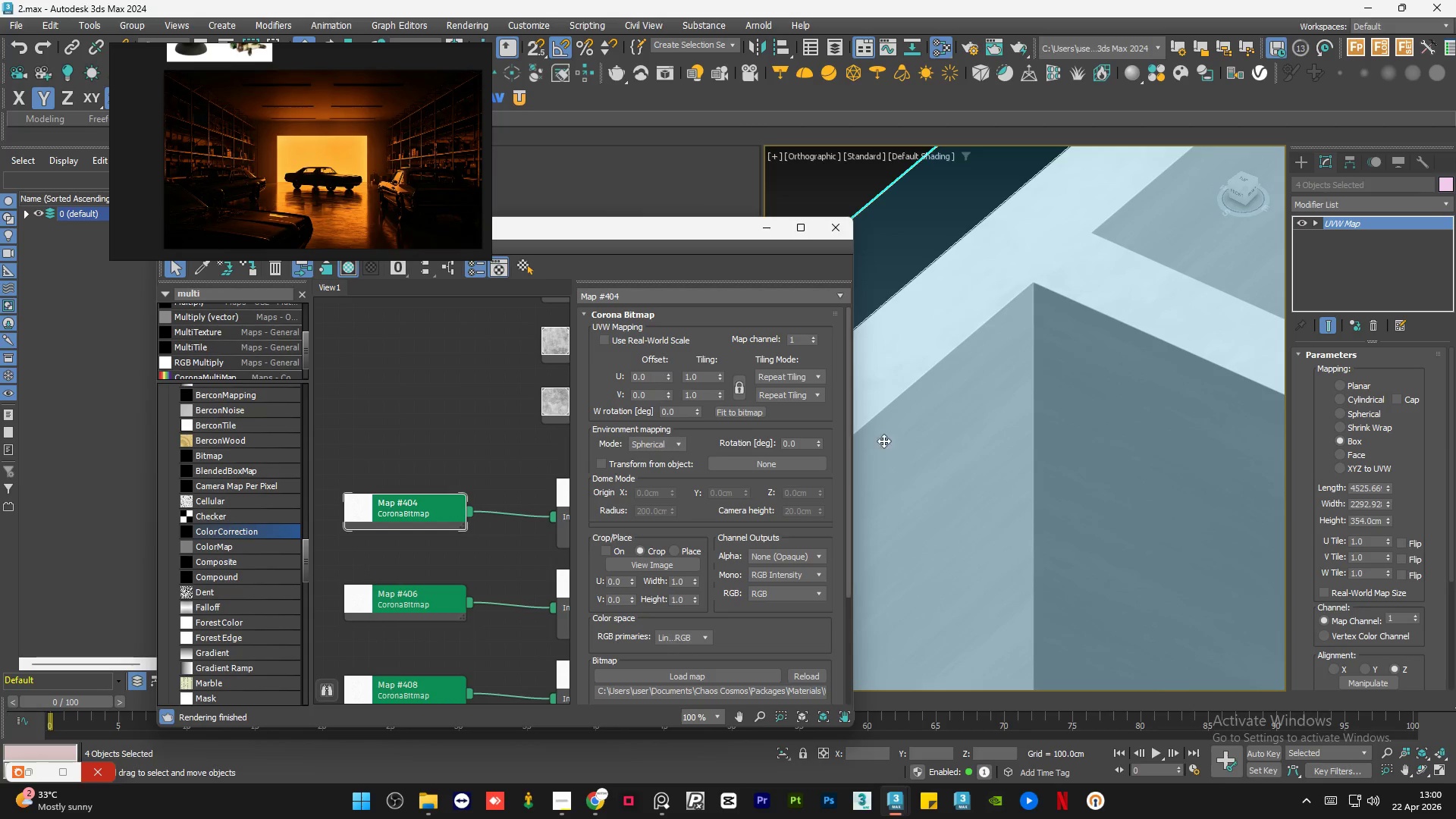 
scroll: coordinate [1021, 352], scroll_direction: down, amount: 6.0
 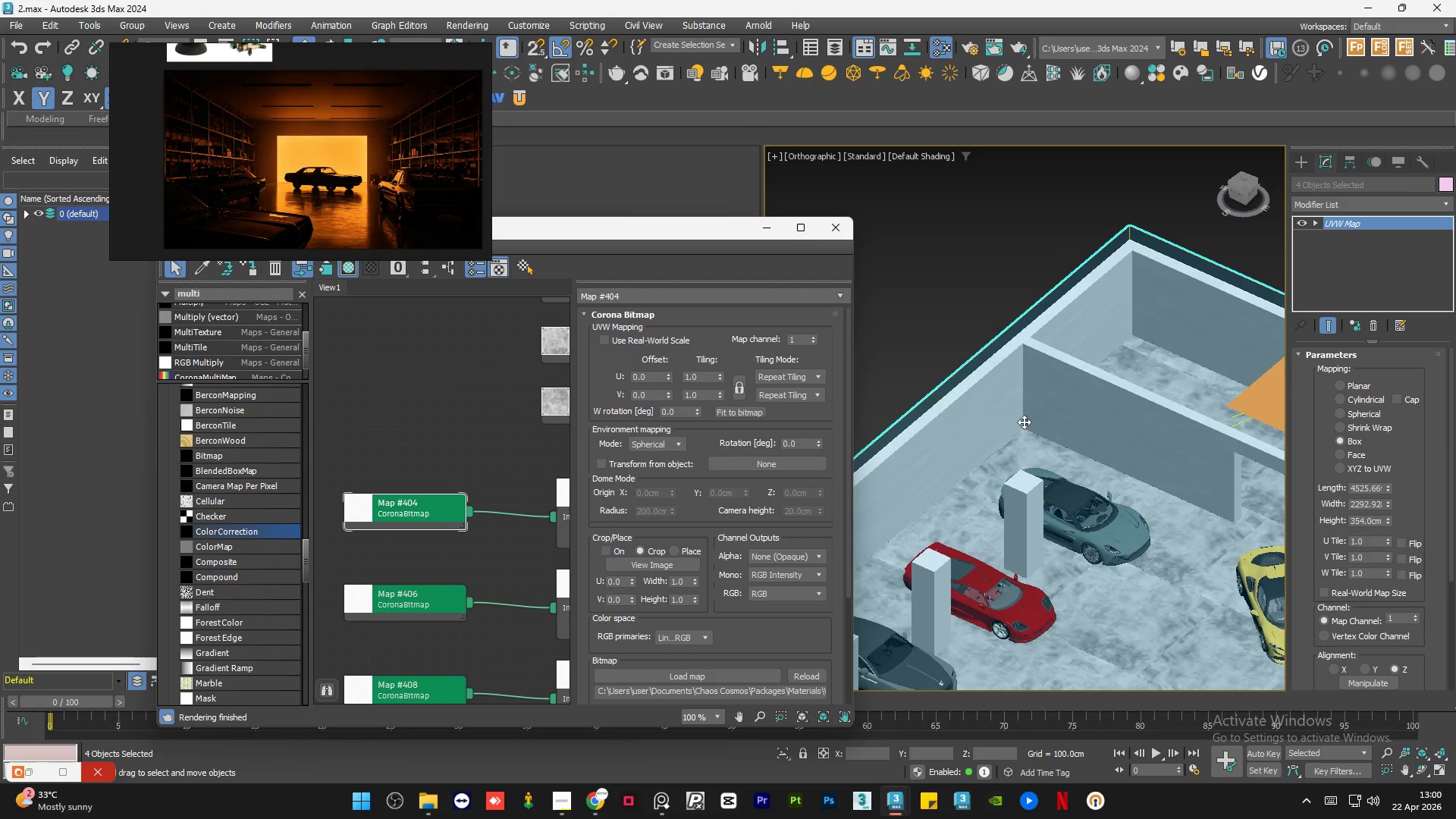 
hold_key(key=AltLeft, duration=1.2)
 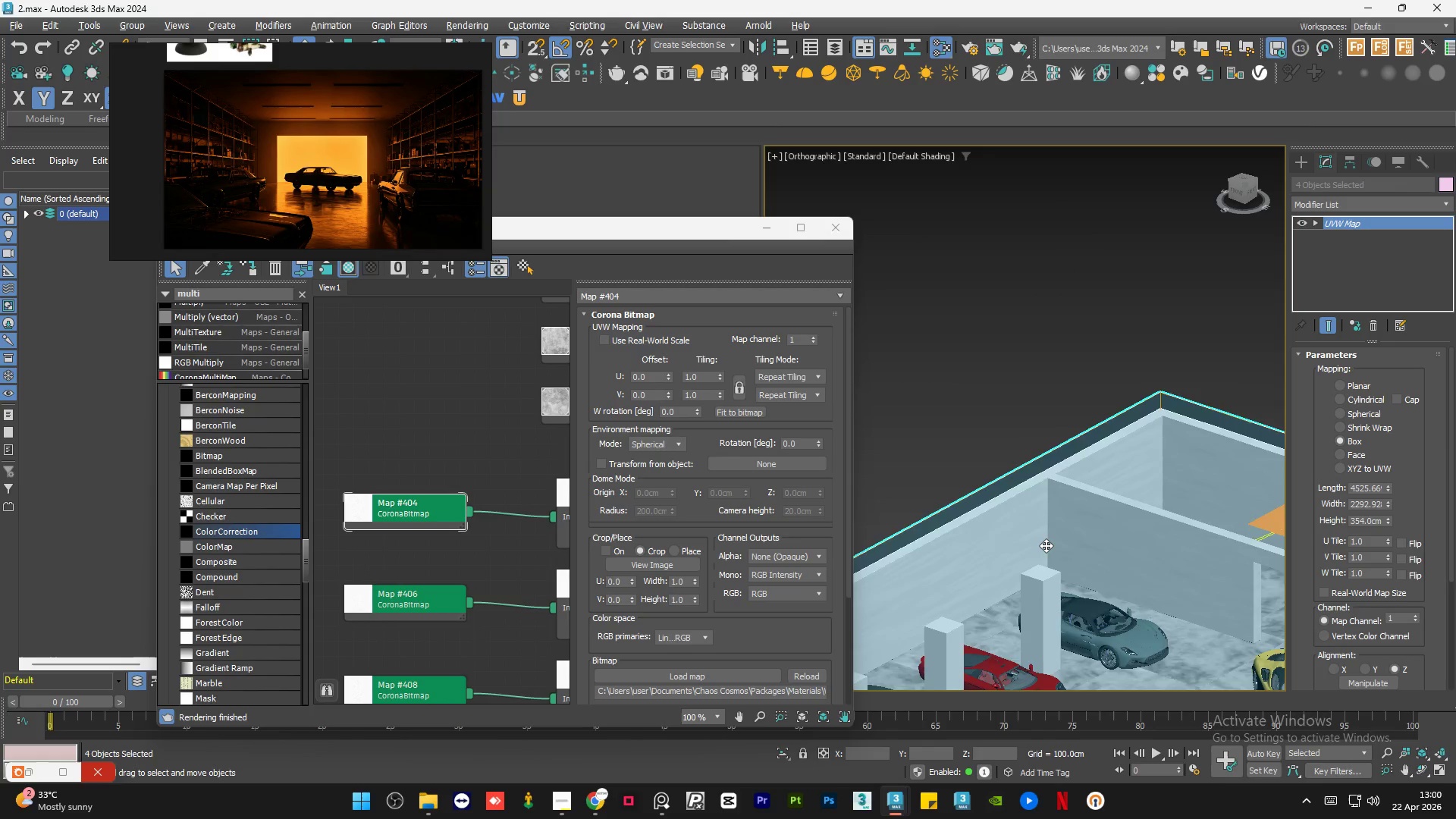 
scroll: coordinate [1046, 545], scroll_direction: up, amount: 5.0
 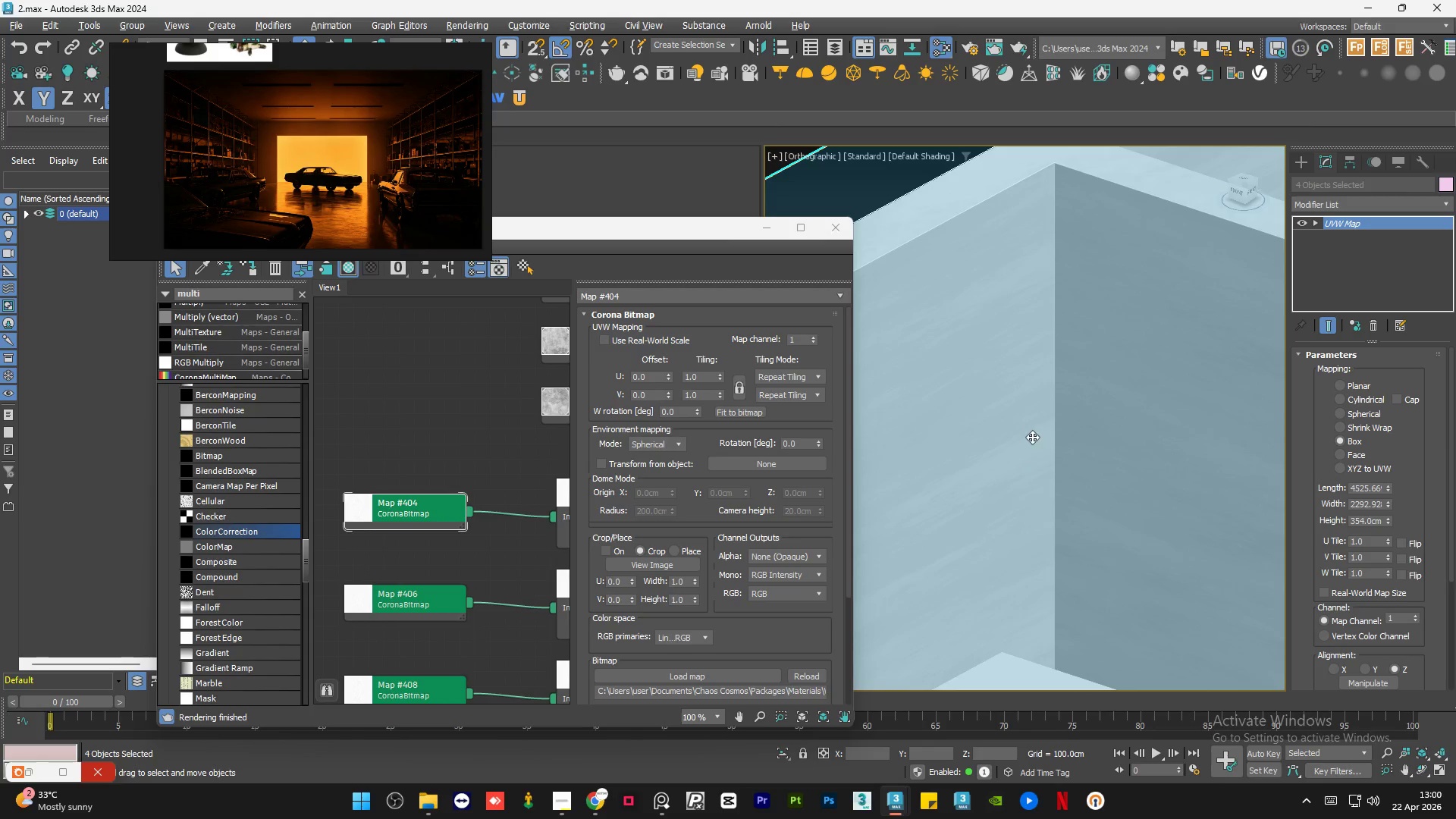 
scroll: coordinate [1031, 434], scroll_direction: down, amount: 1.0
 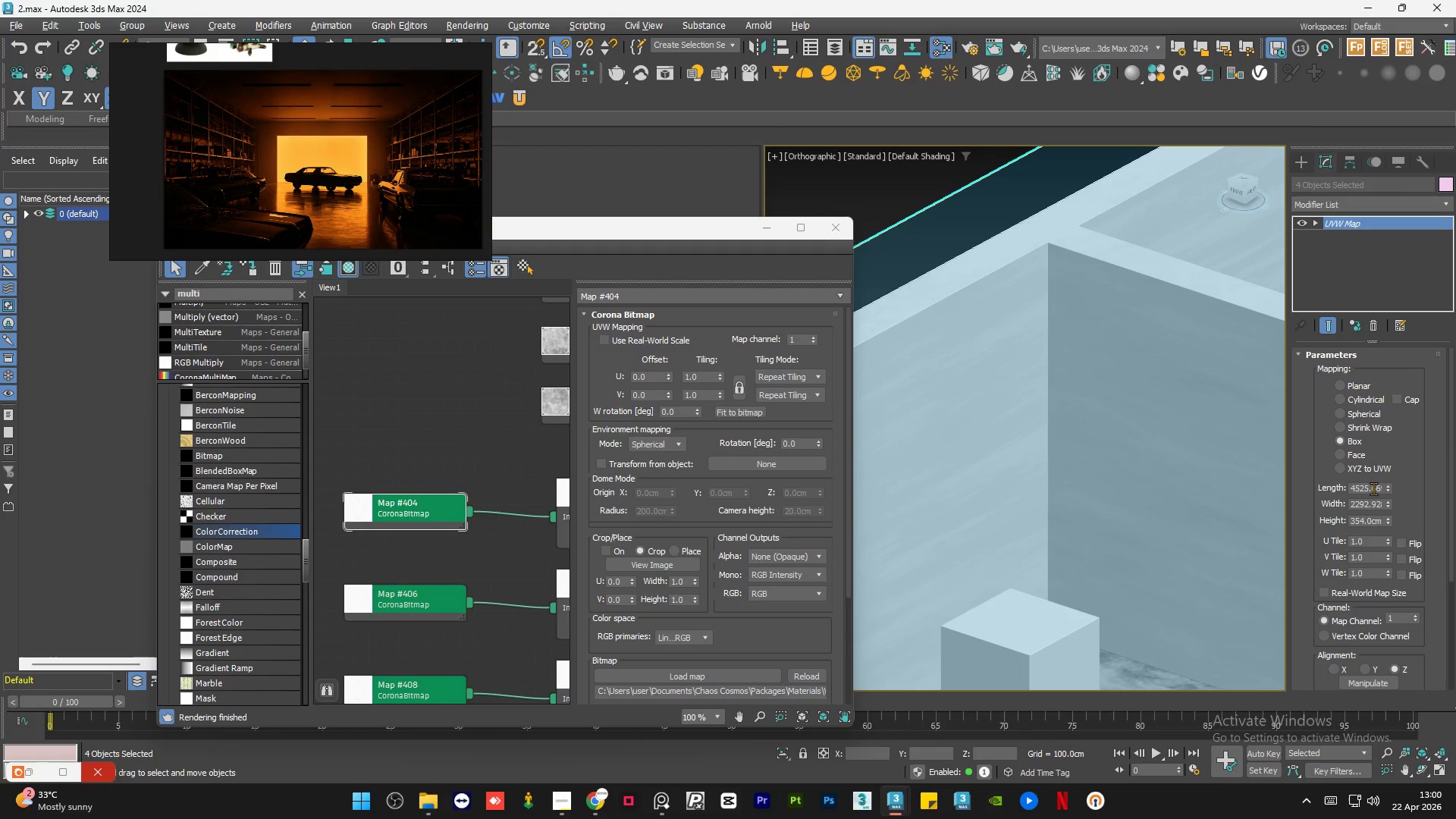 
double_click([1373, 488])
 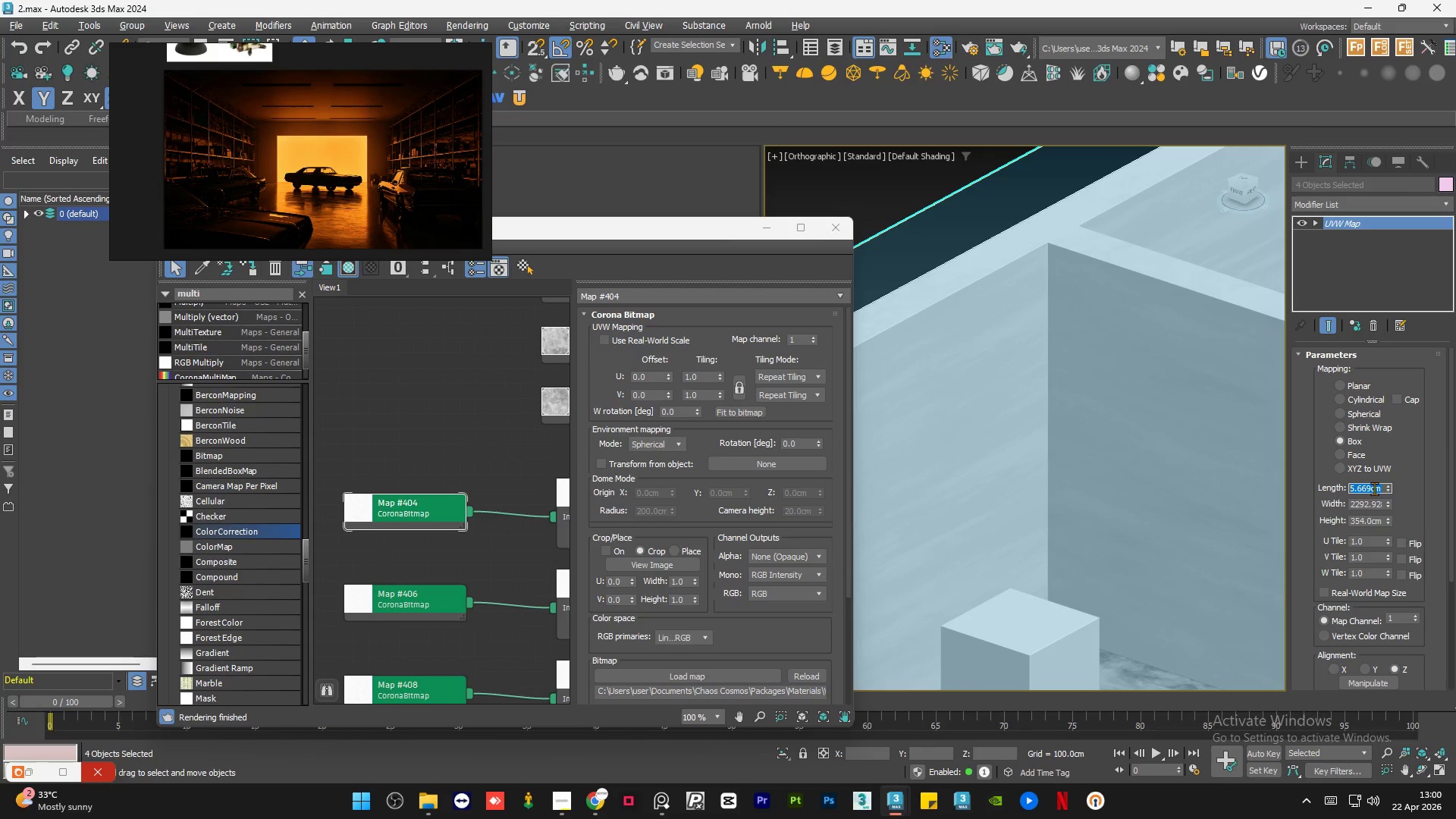 
key(Numpad5)
 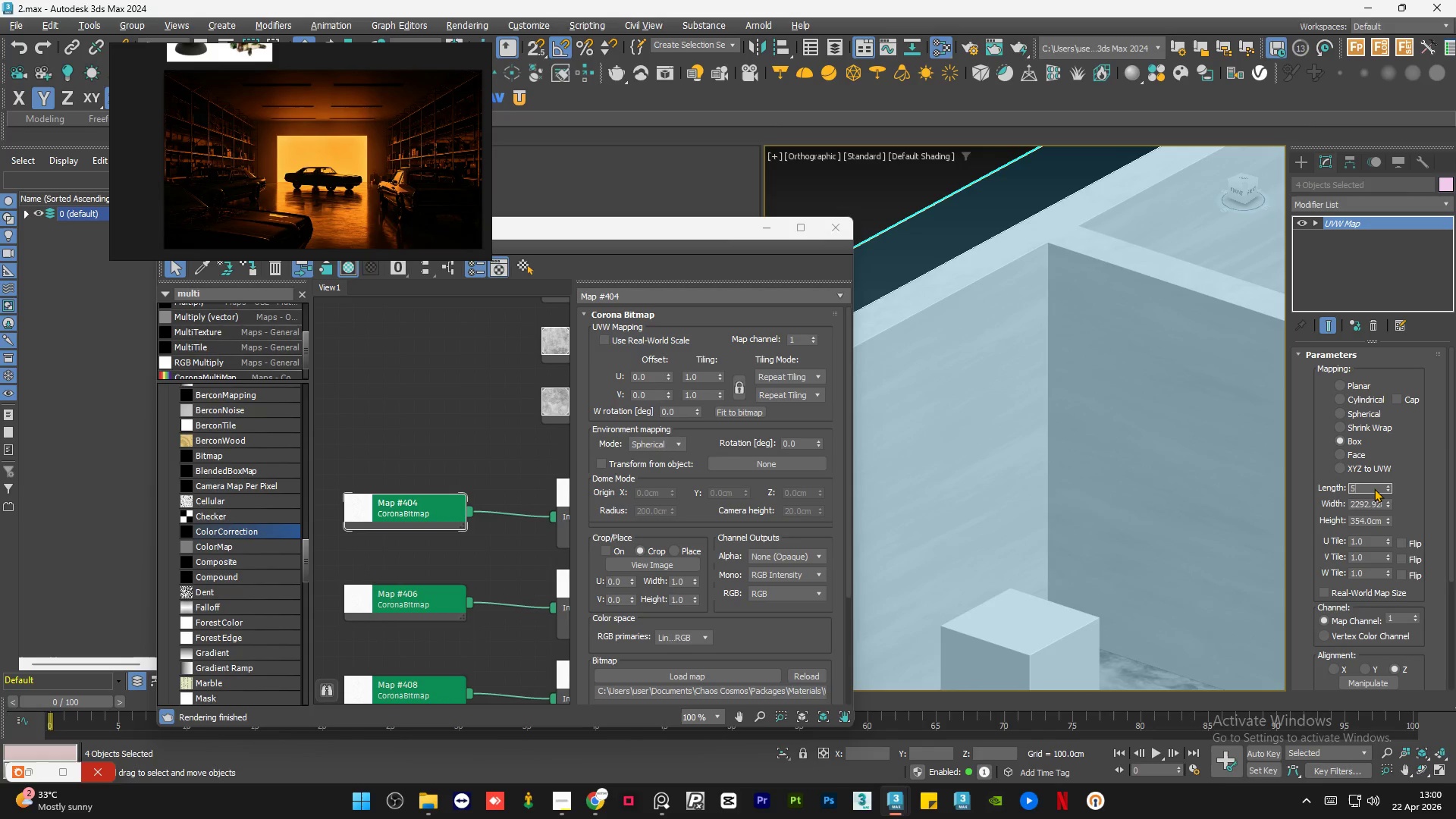 
key(Numpad0)
 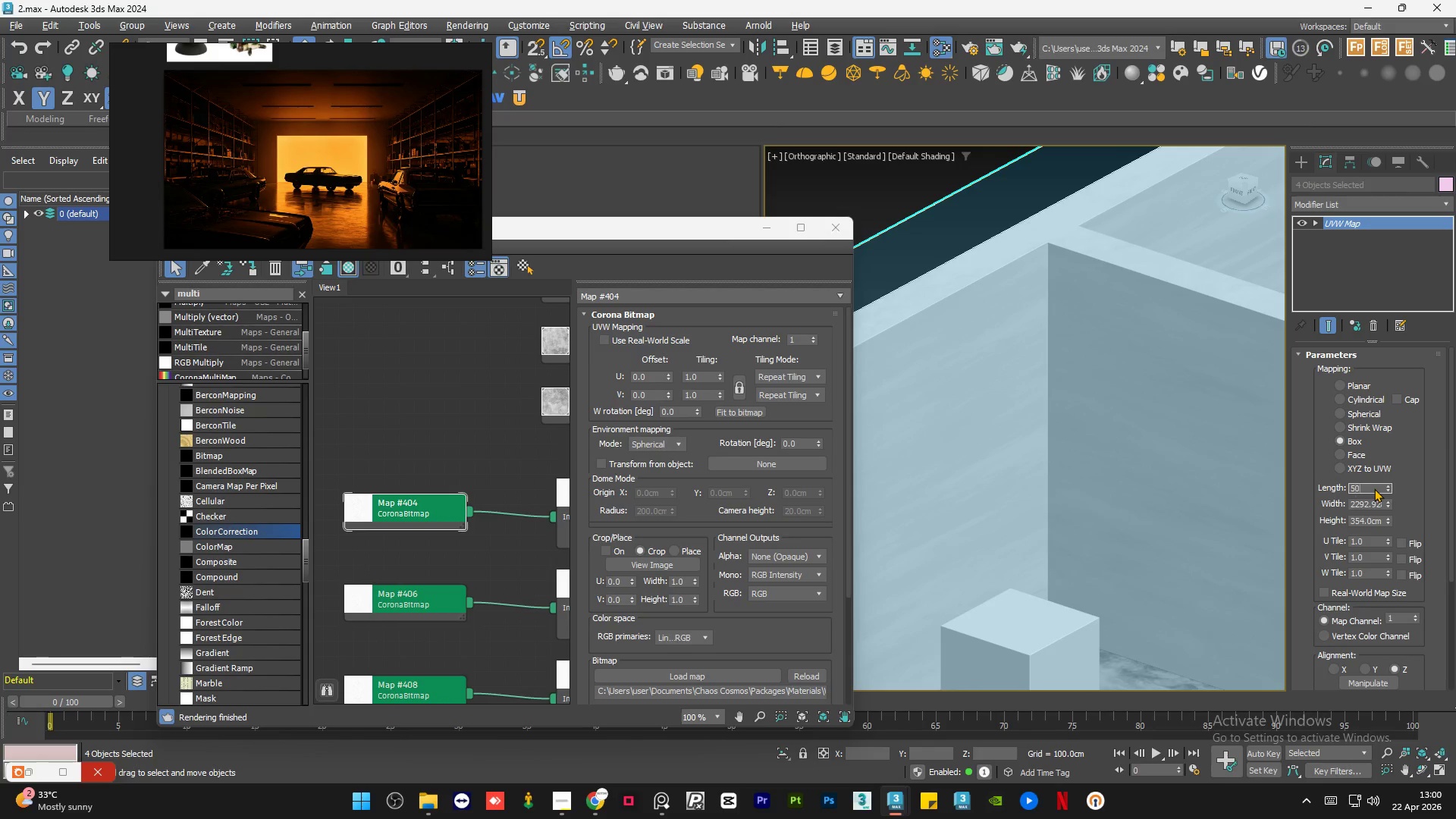 
key(Numpad0)
 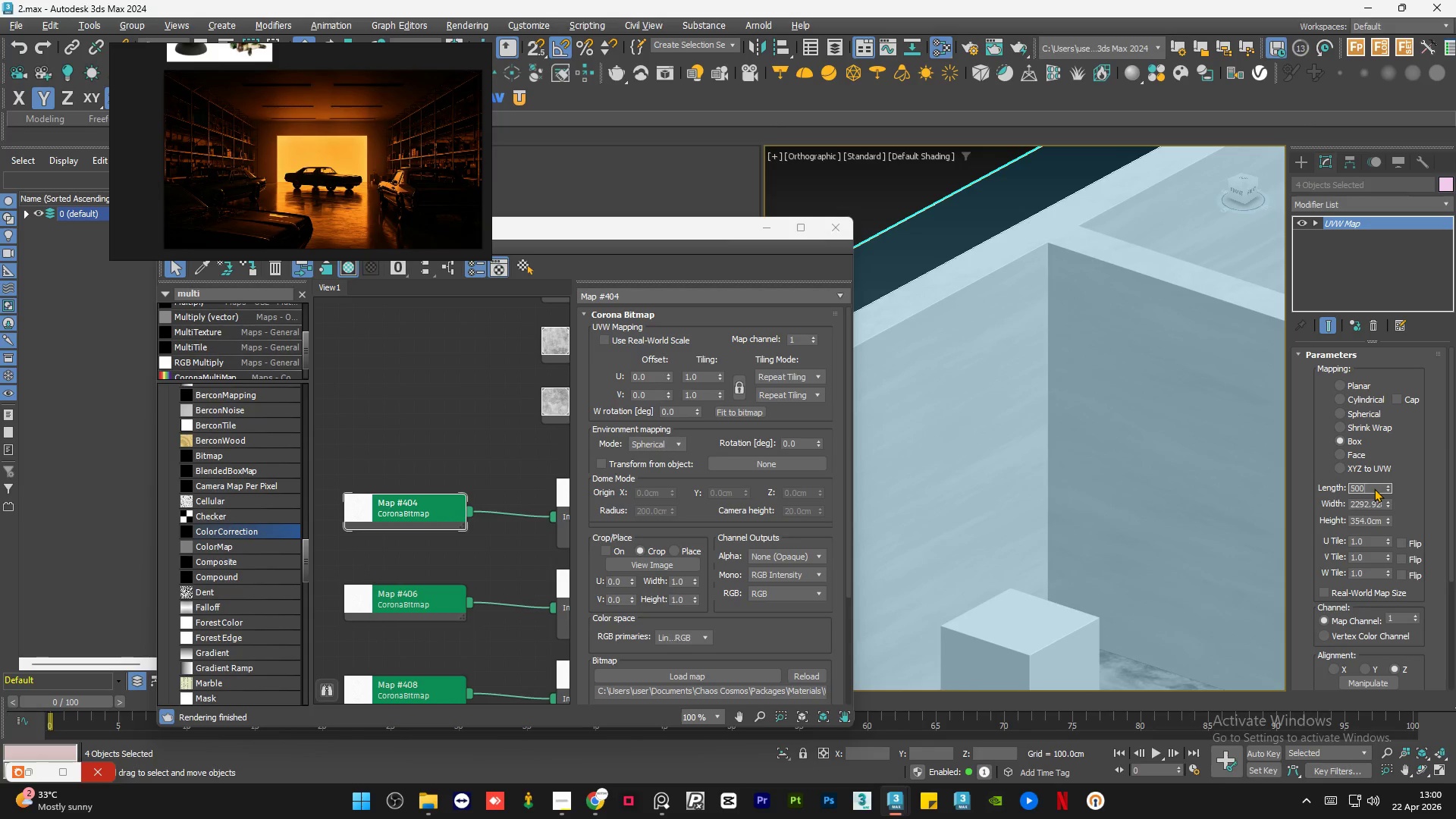 
key(NumpadEnter)
 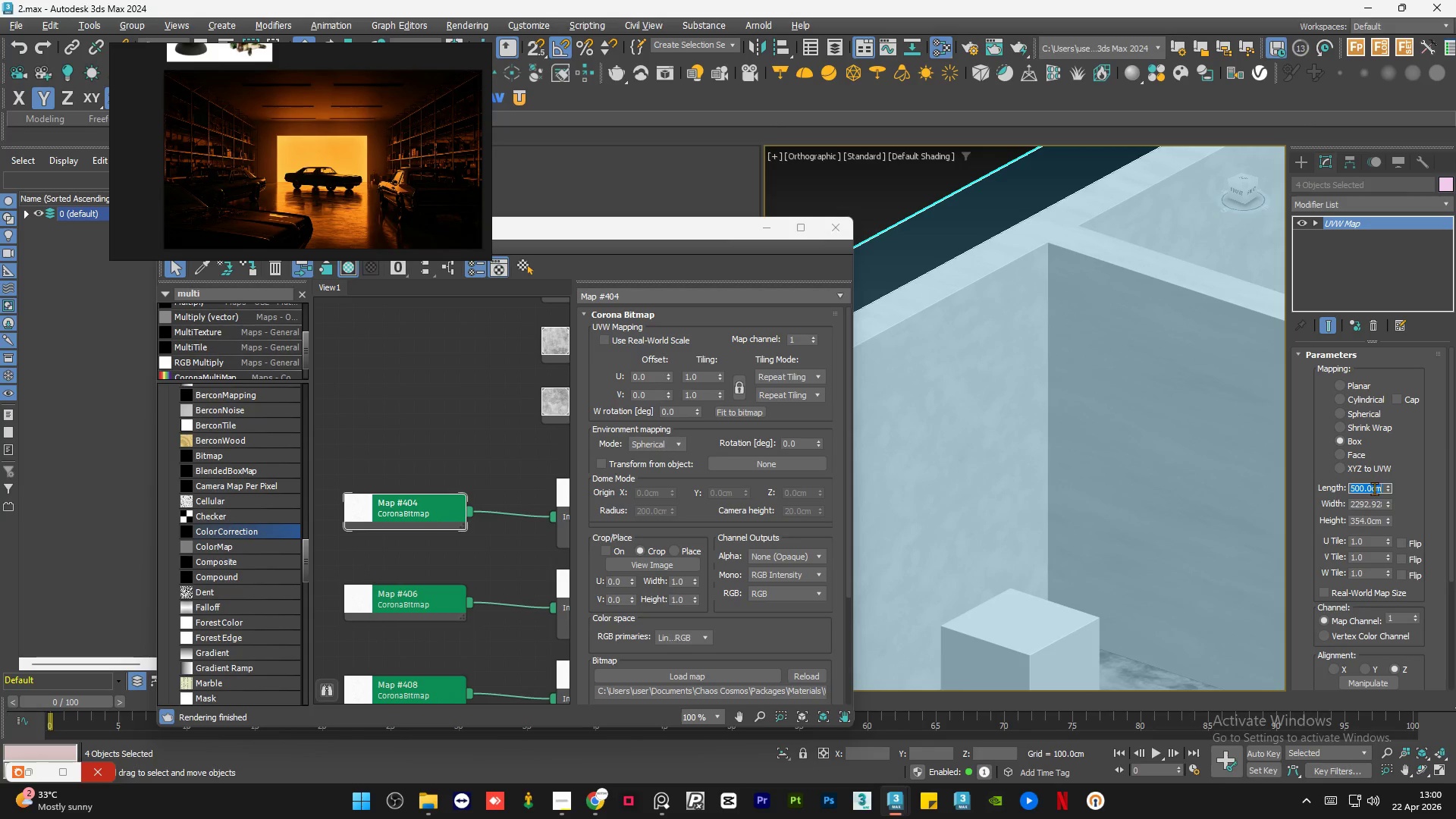 
key(Tab)
 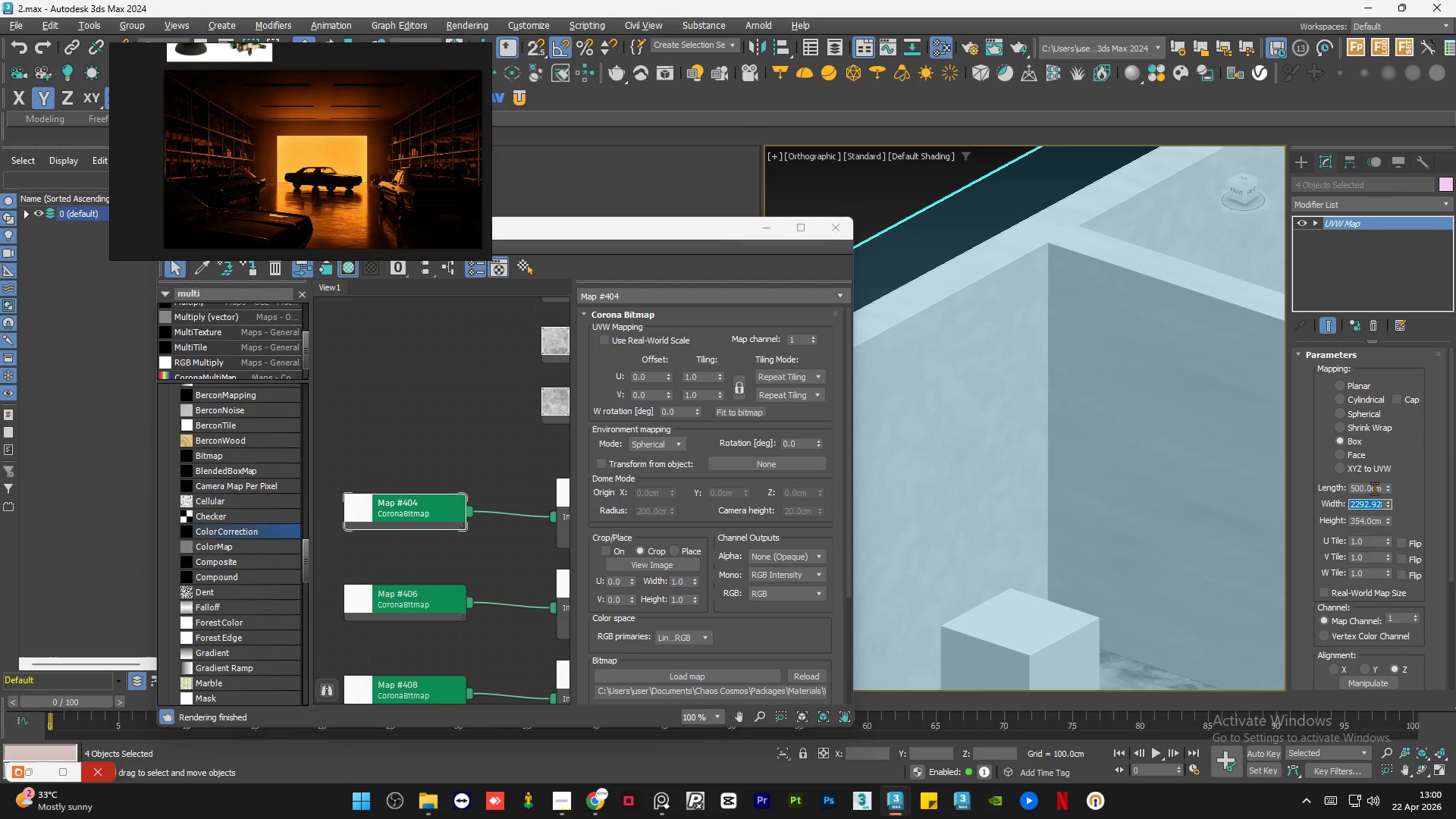 
key(Numpad5)
 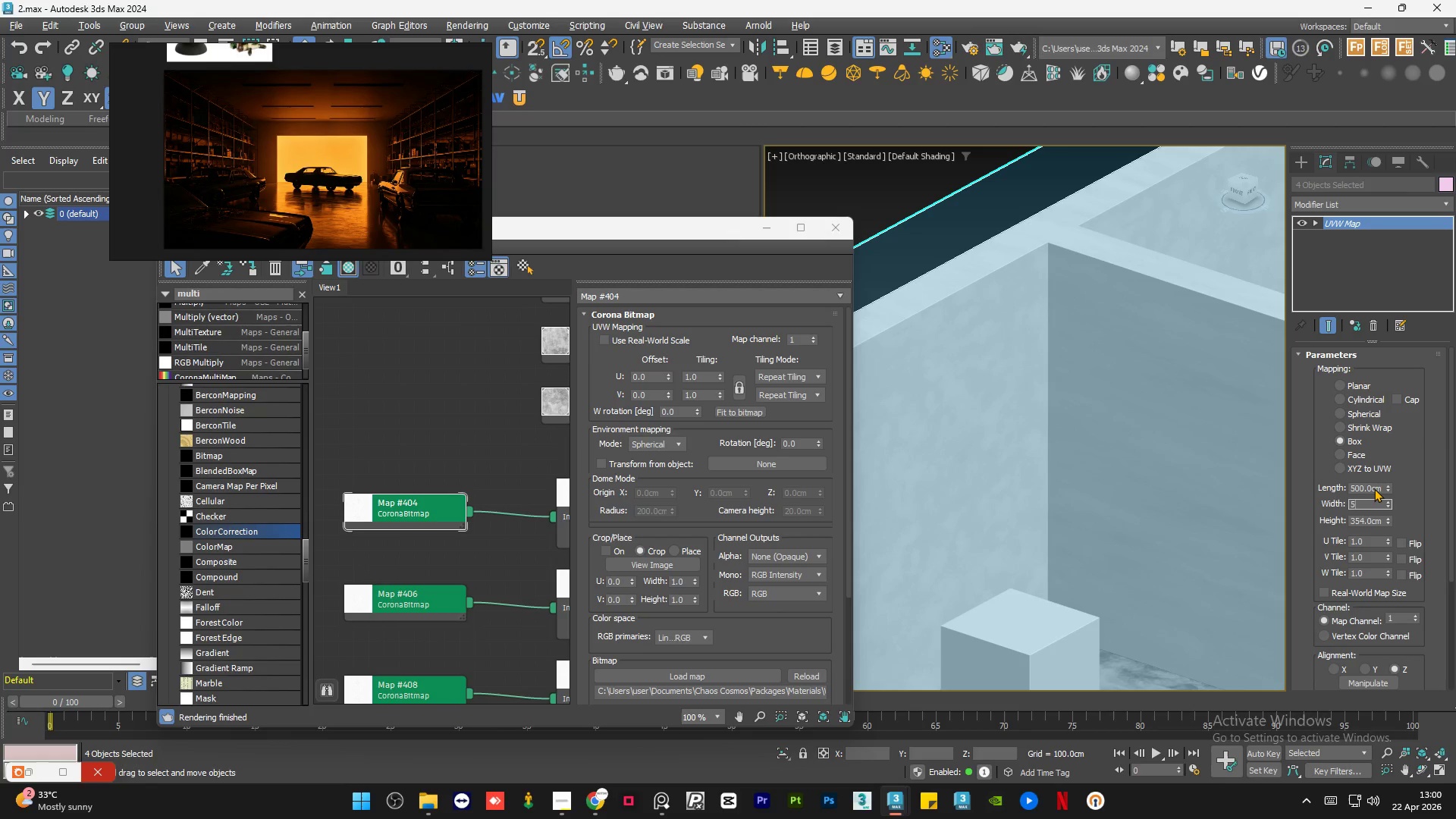 
key(Numpad0)
 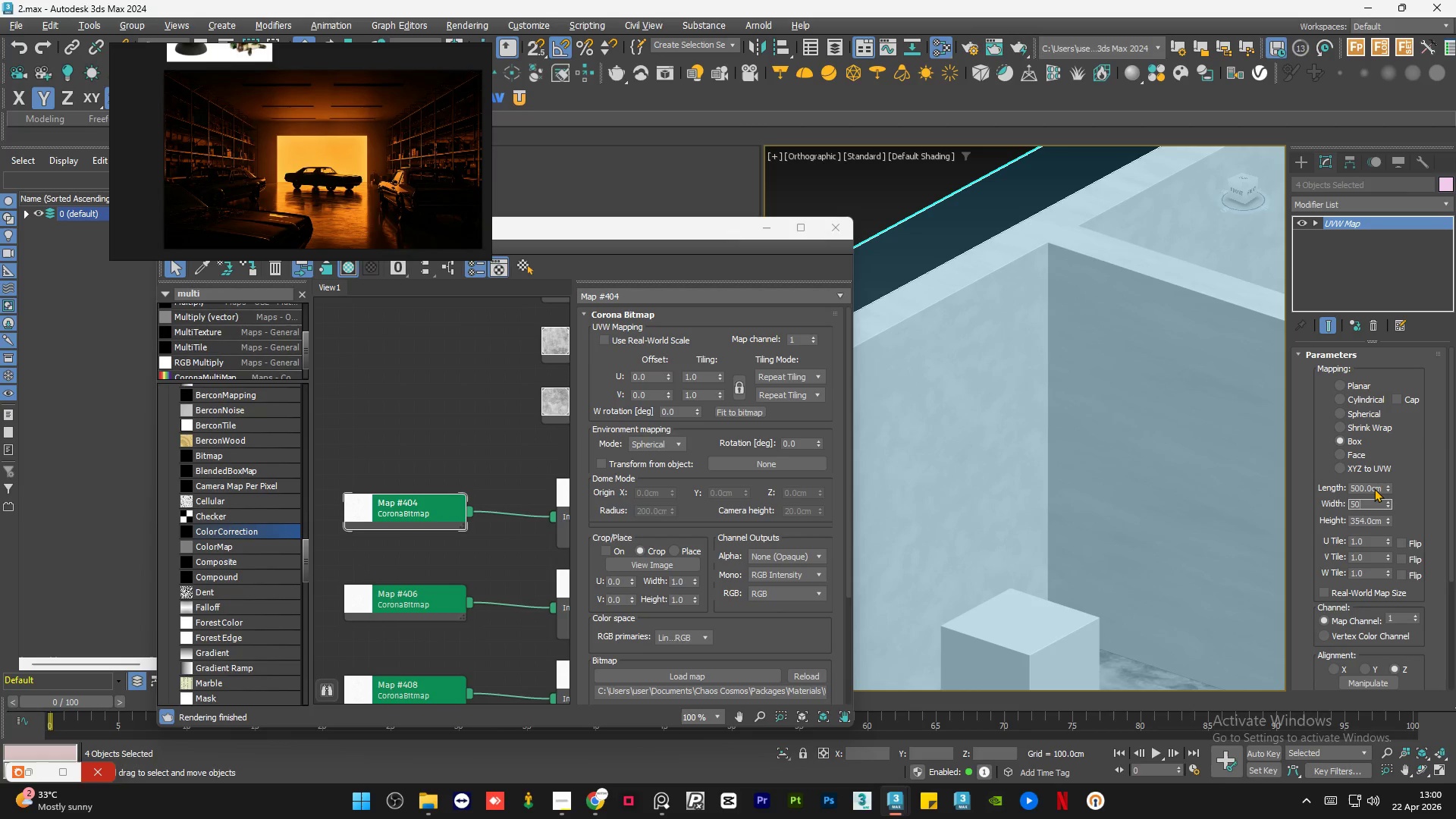 
key(Numpad0)
 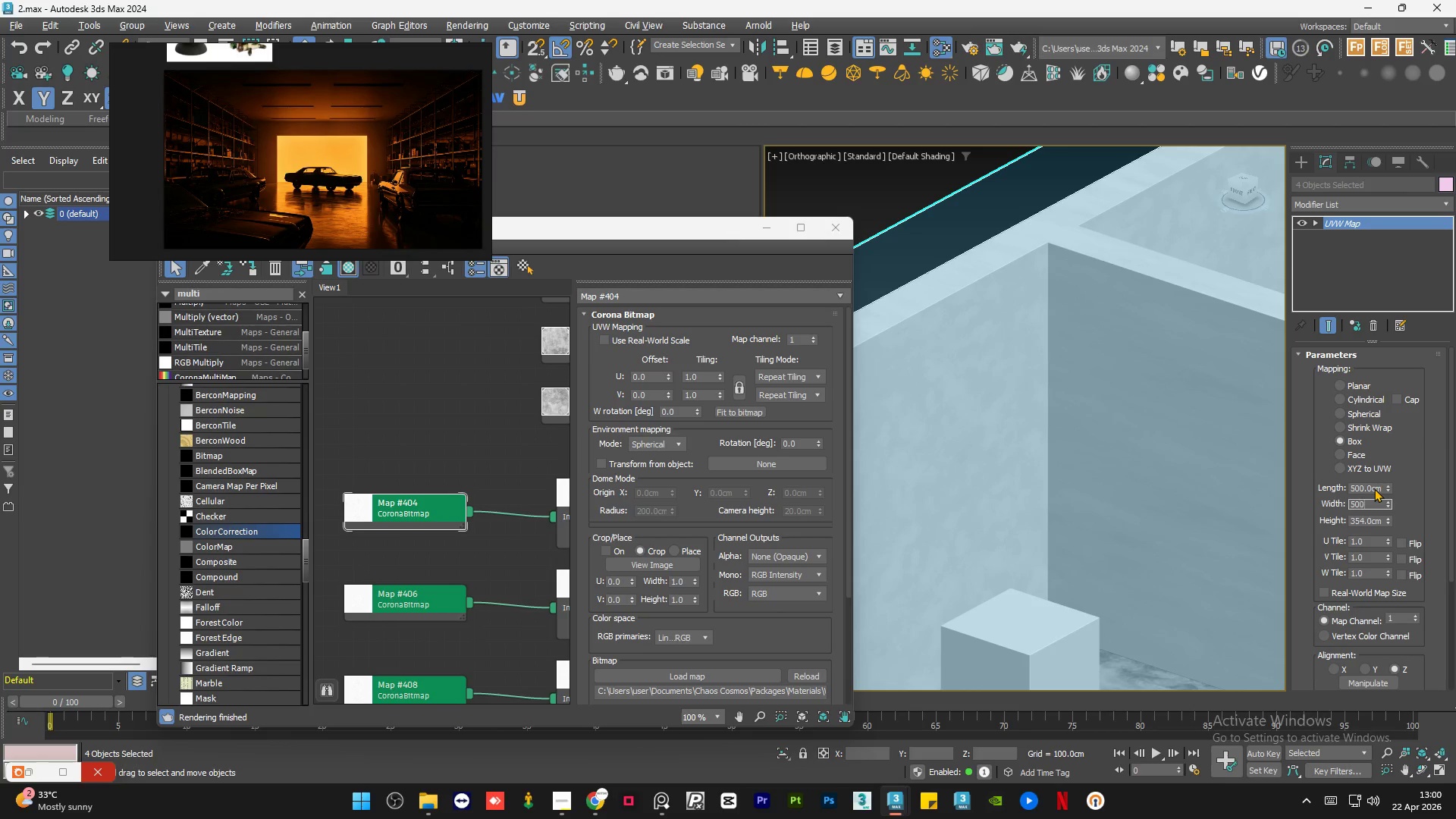 
key(NumpadEnter)
 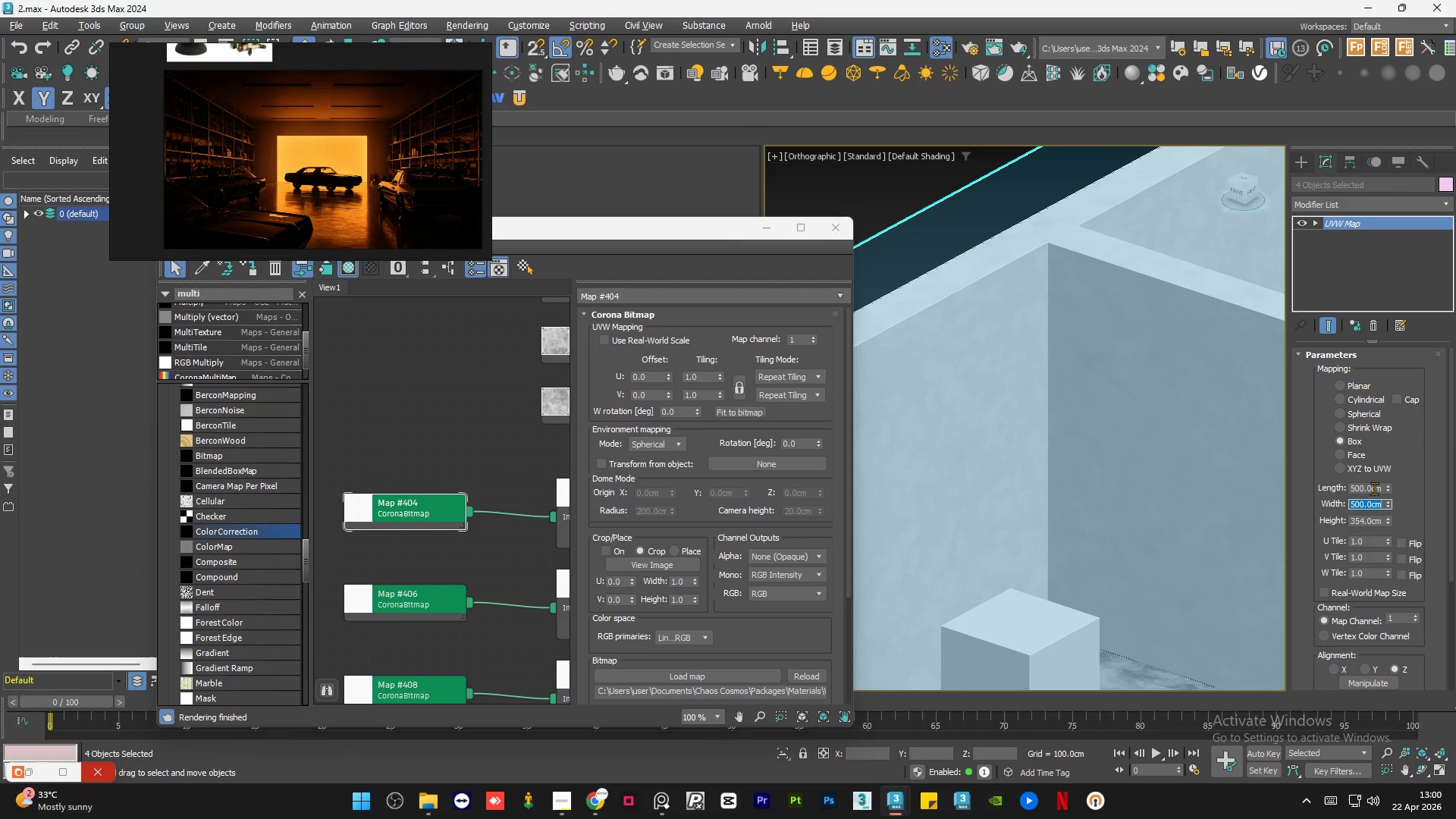 
key(Tab)
 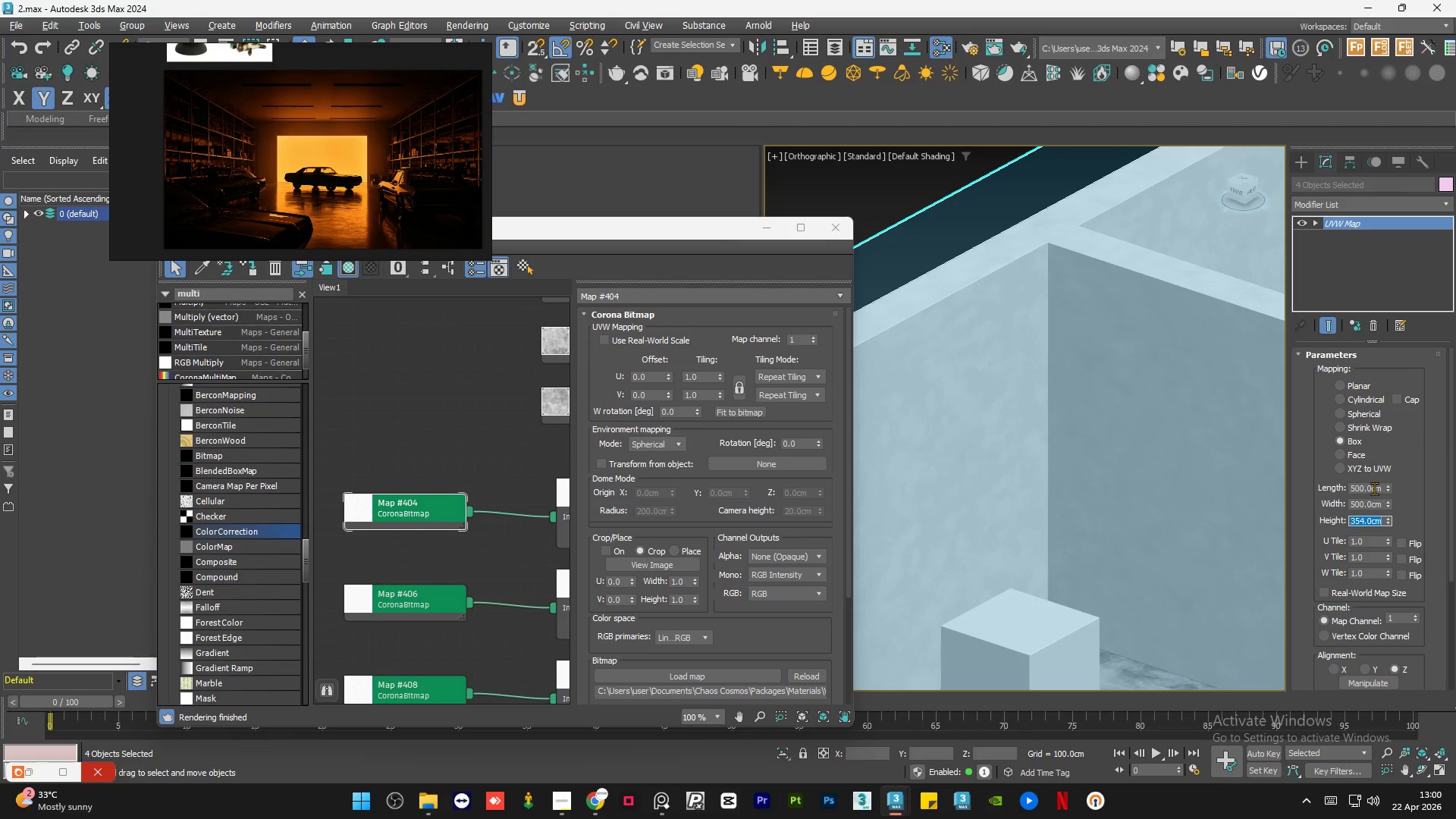 
key(Numpad5)
 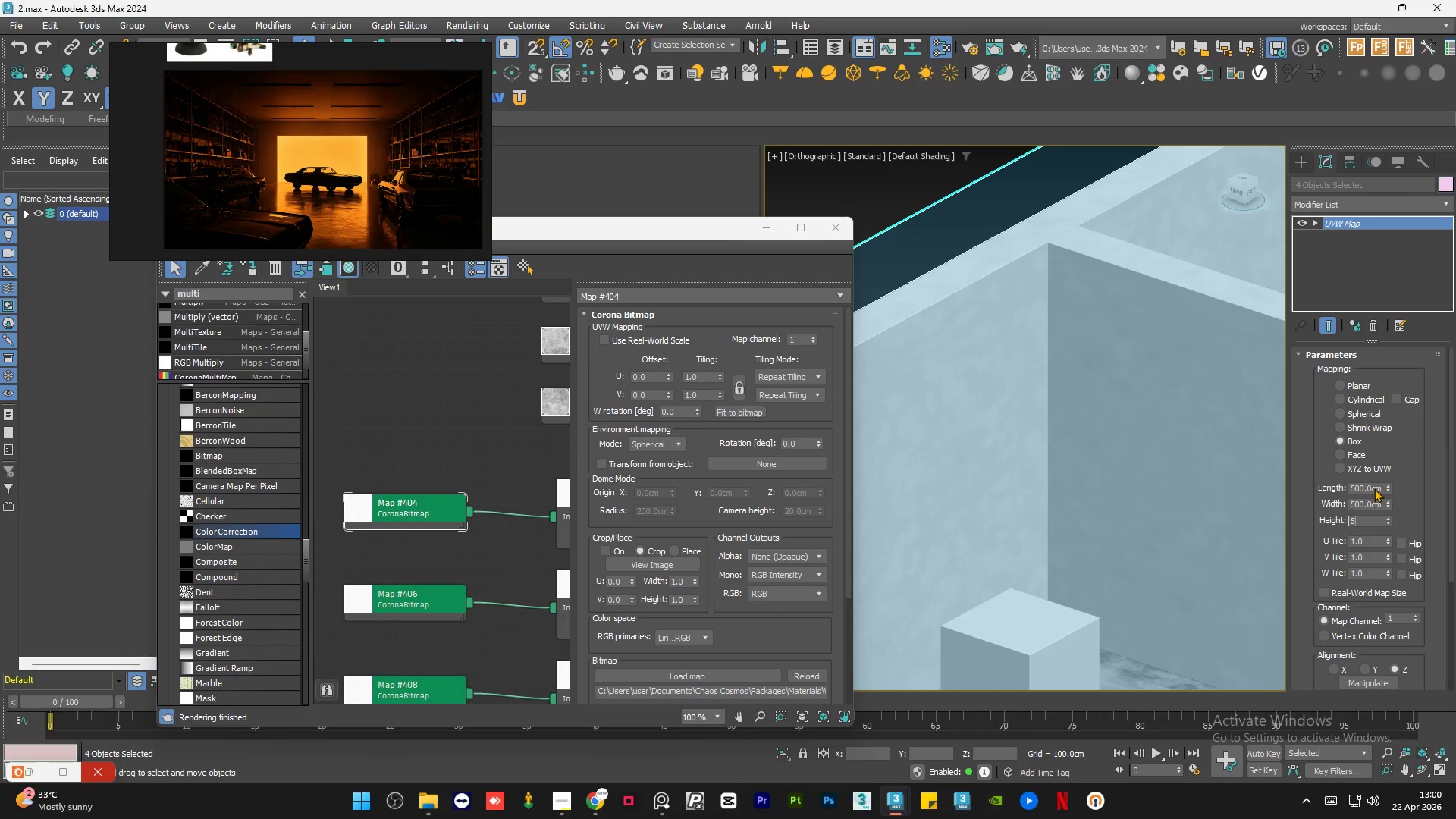 
key(Numpad0)
 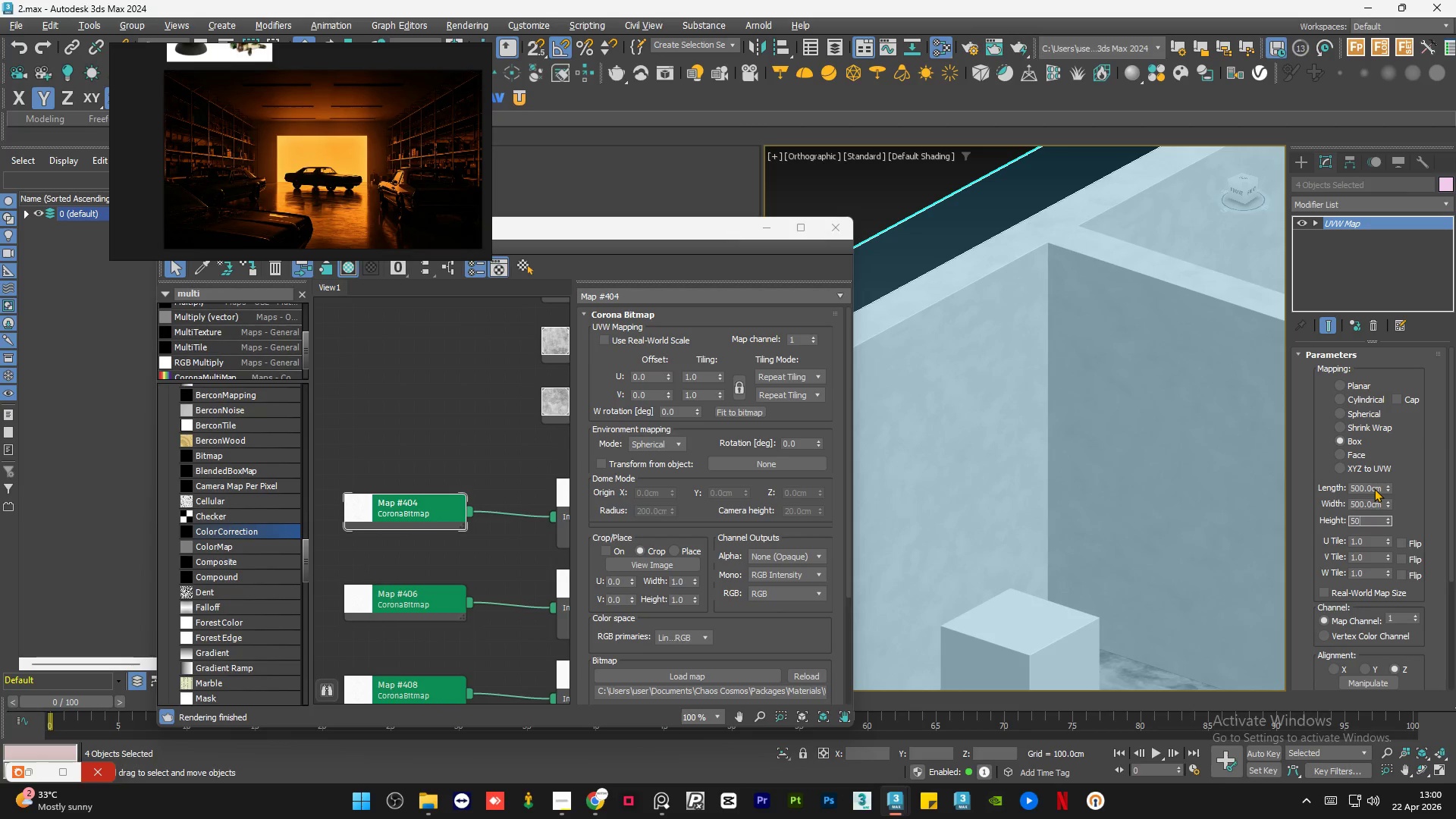 
key(Numpad0)
 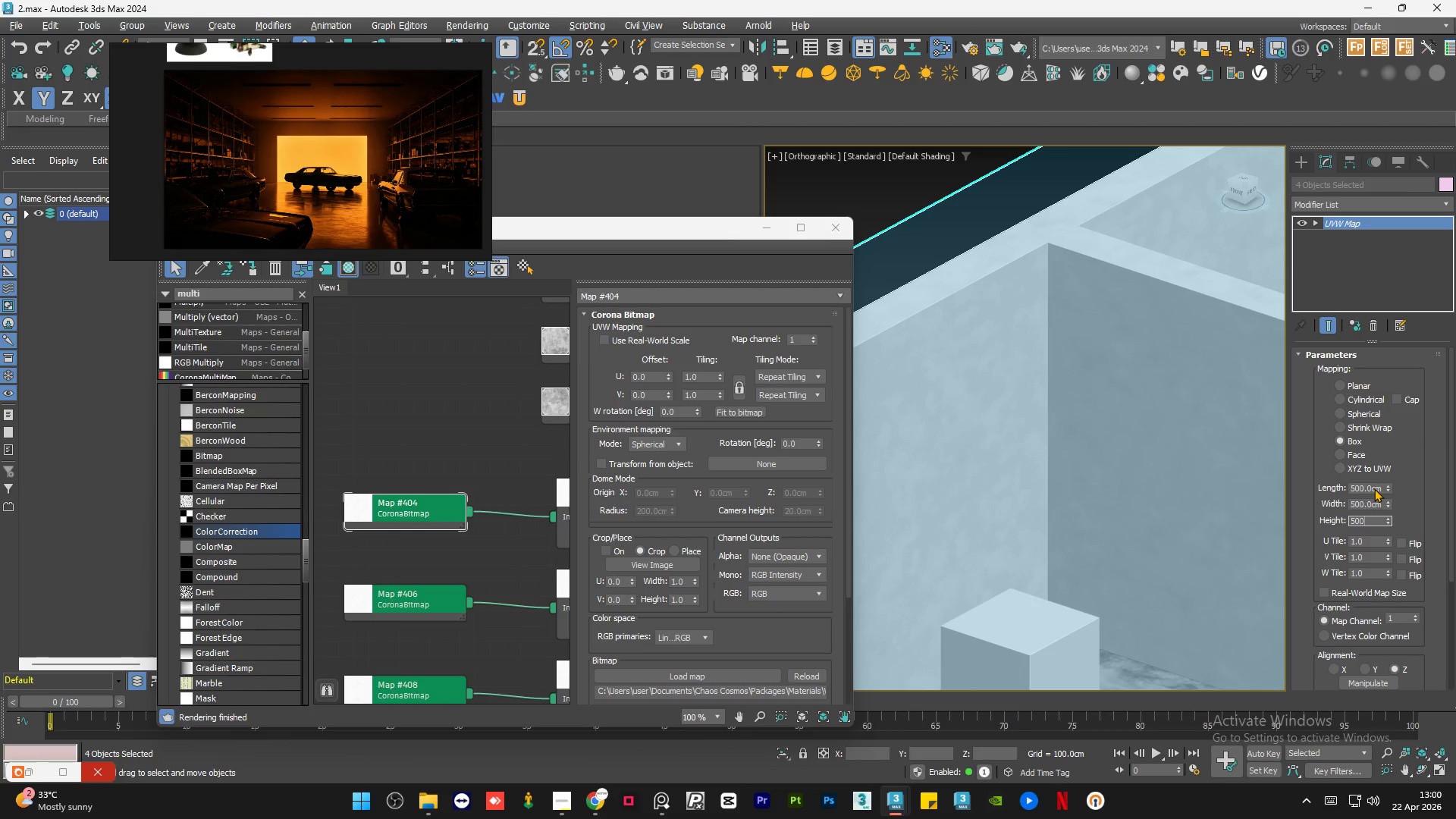 
key(NumpadEnter)
 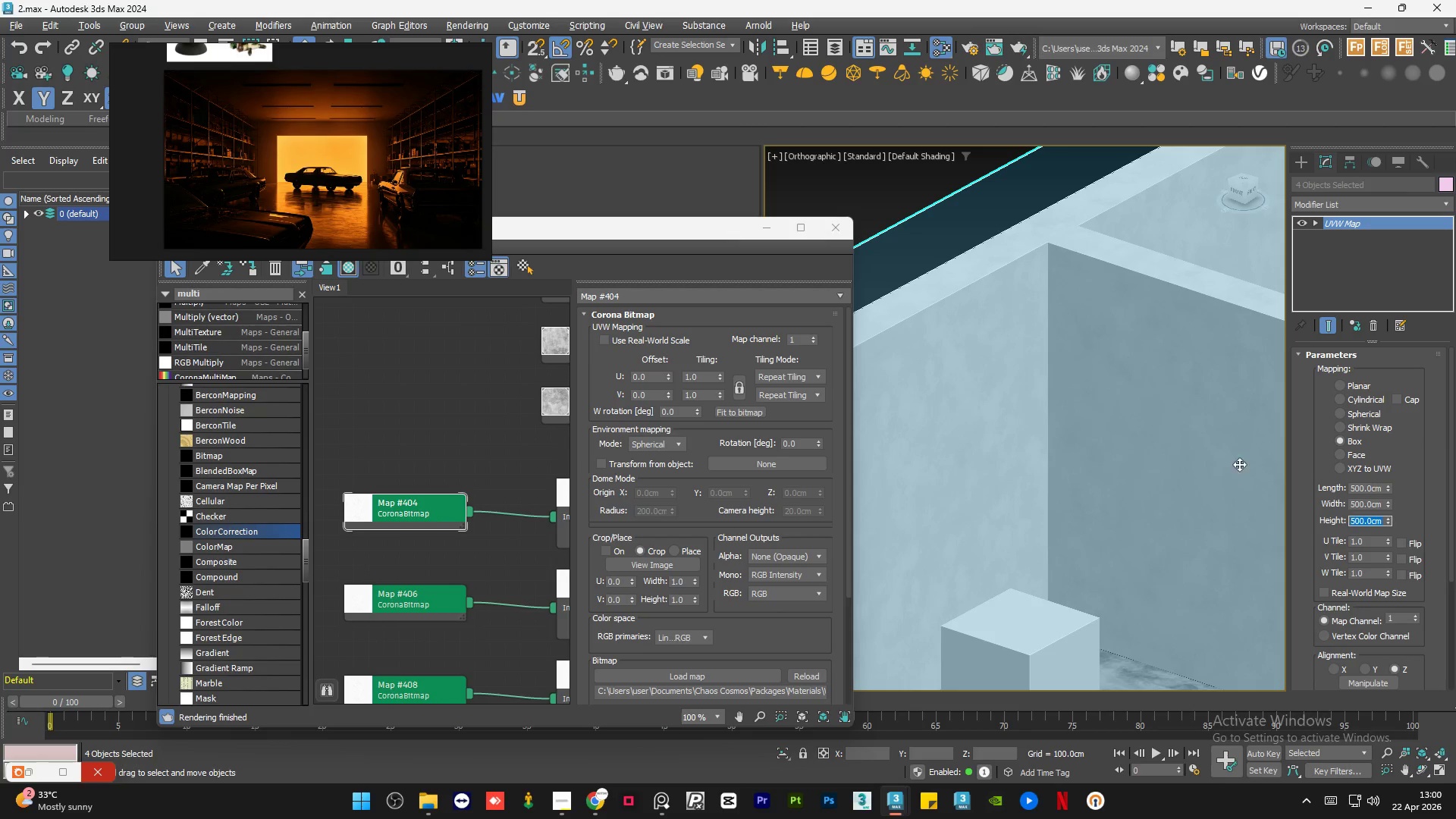 
scroll: coordinate [1050, 348], scroll_direction: down, amount: 5.0
 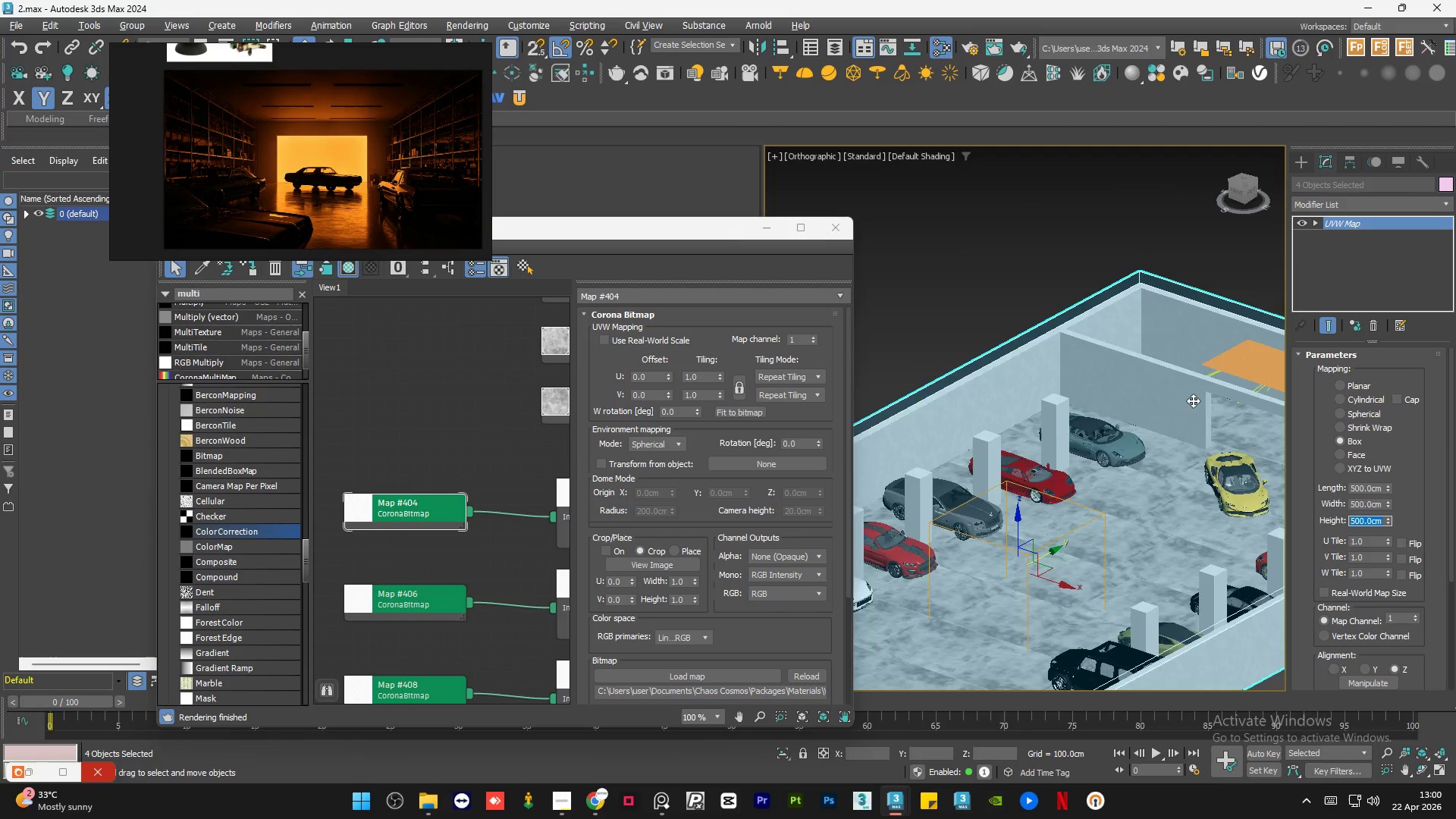 
scroll: coordinate [1205, 414], scroll_direction: up, amount: 5.0
 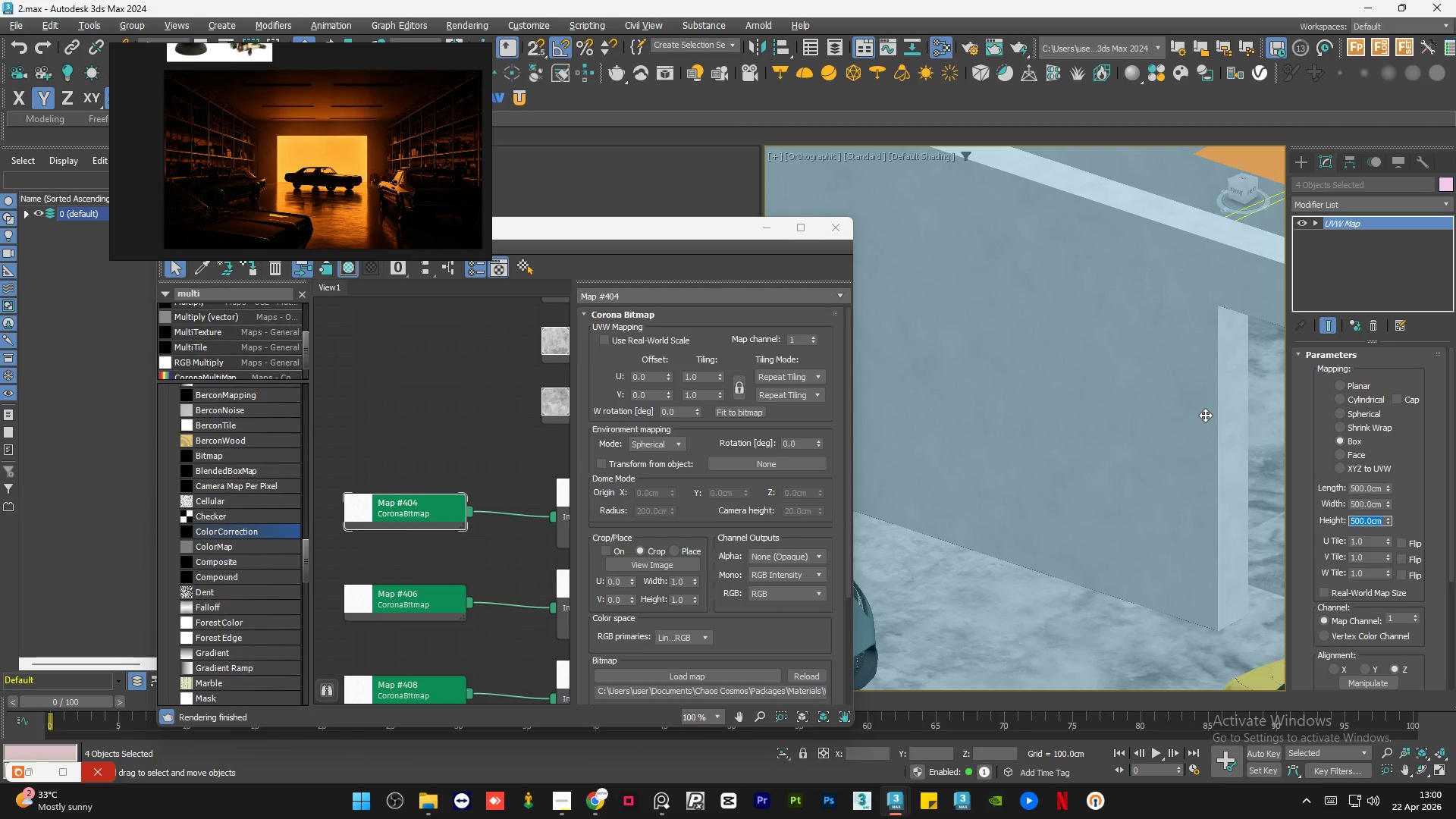 
scroll: coordinate [1081, 333], scroll_direction: none, amount: 0.0
 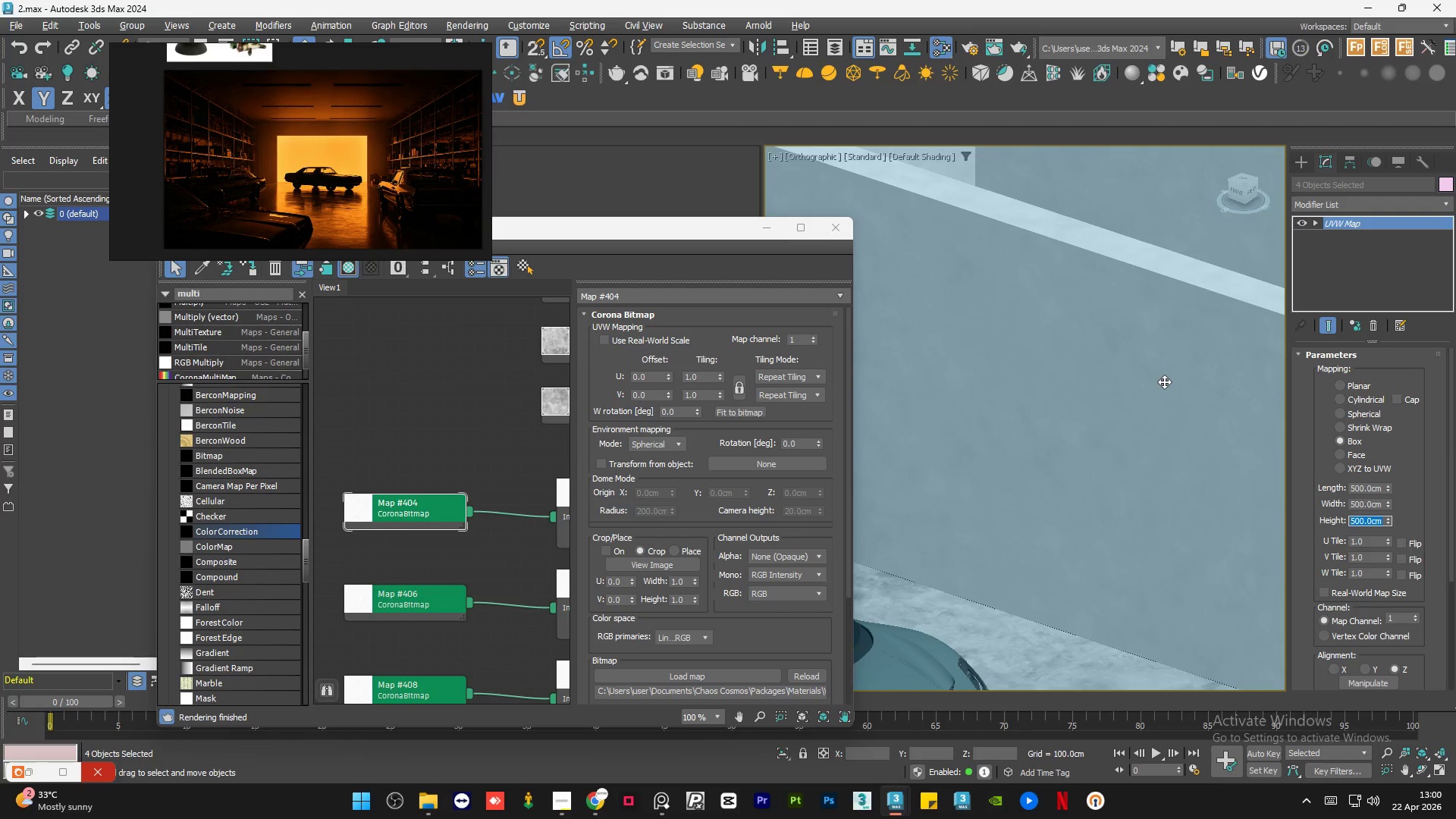 
left_click([1021, 297])
 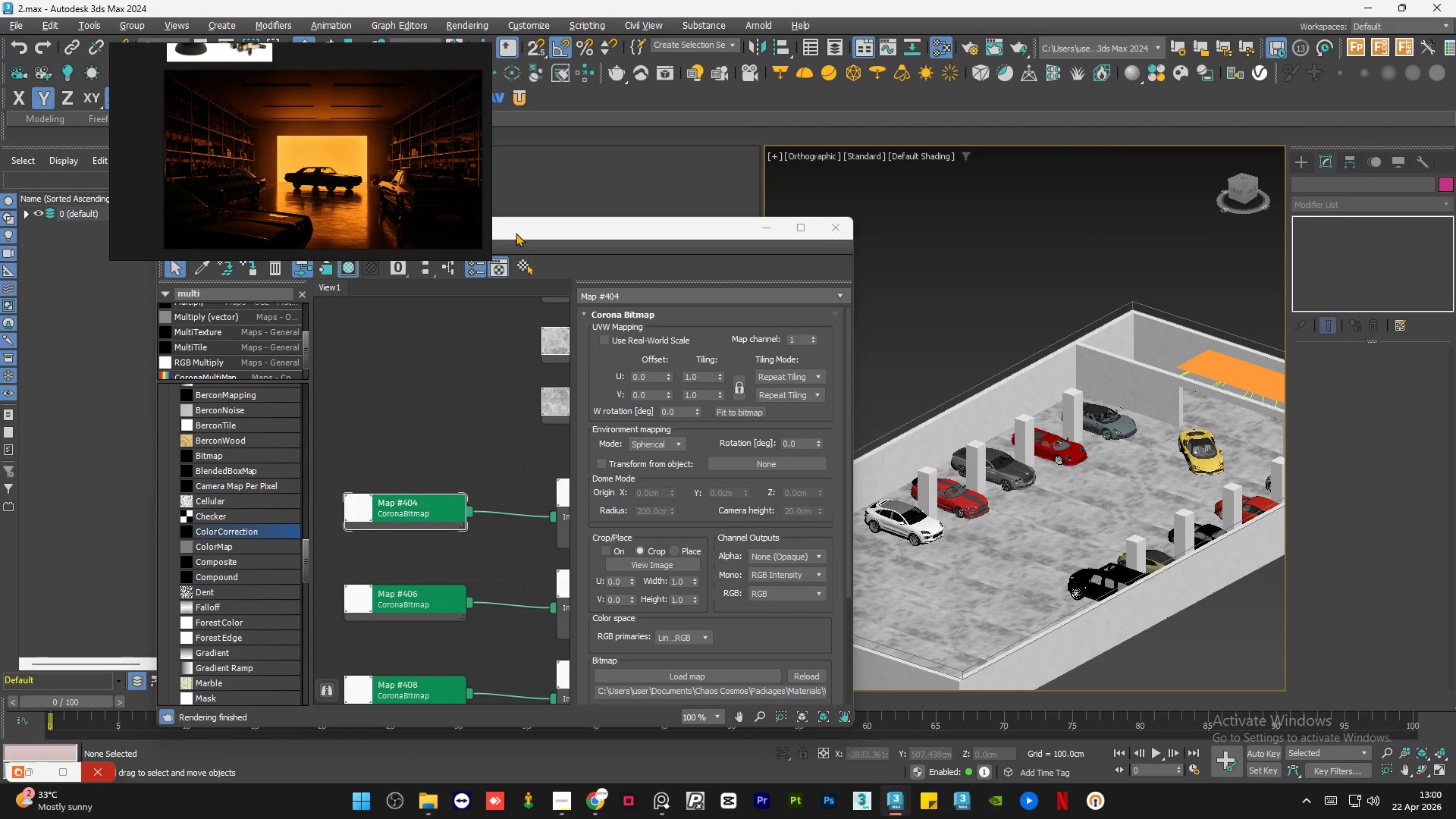 
scroll: coordinate [1149, 388], scroll_direction: down, amount: 6.0
 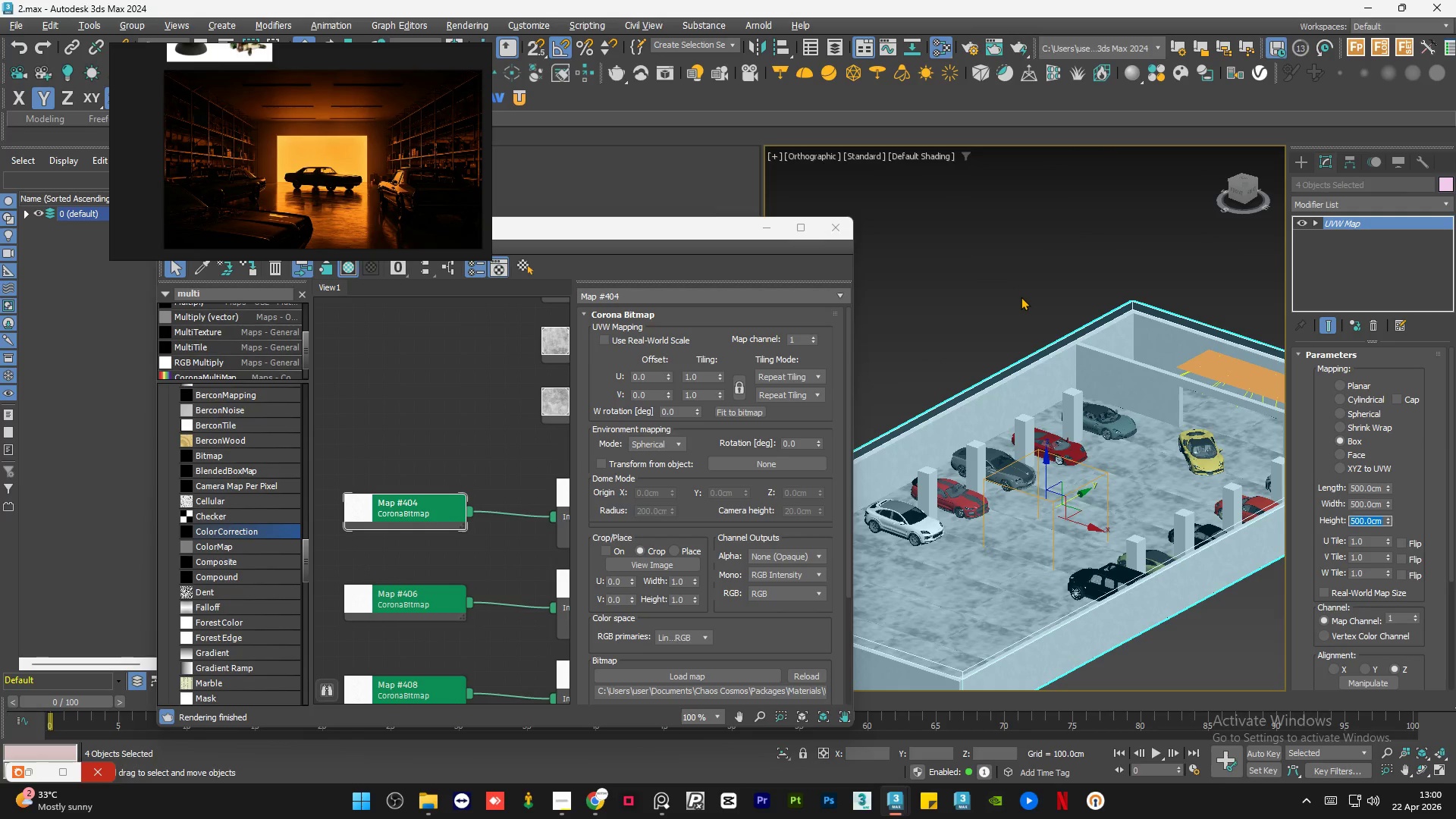 
left_click_drag(start_coordinate=[519, 228], to_coordinate=[1147, 143])
 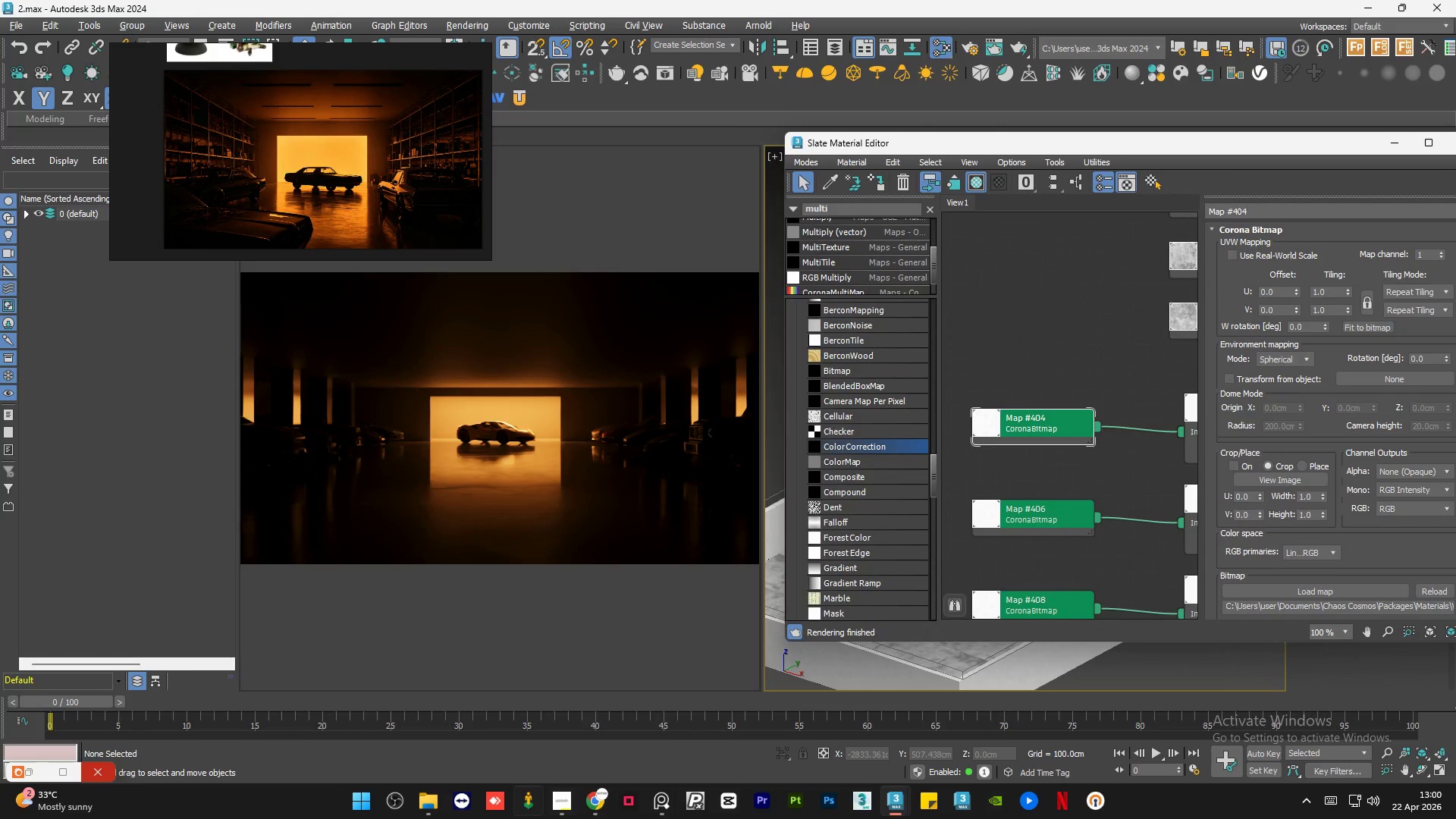 
mouse_move([583, 805])
 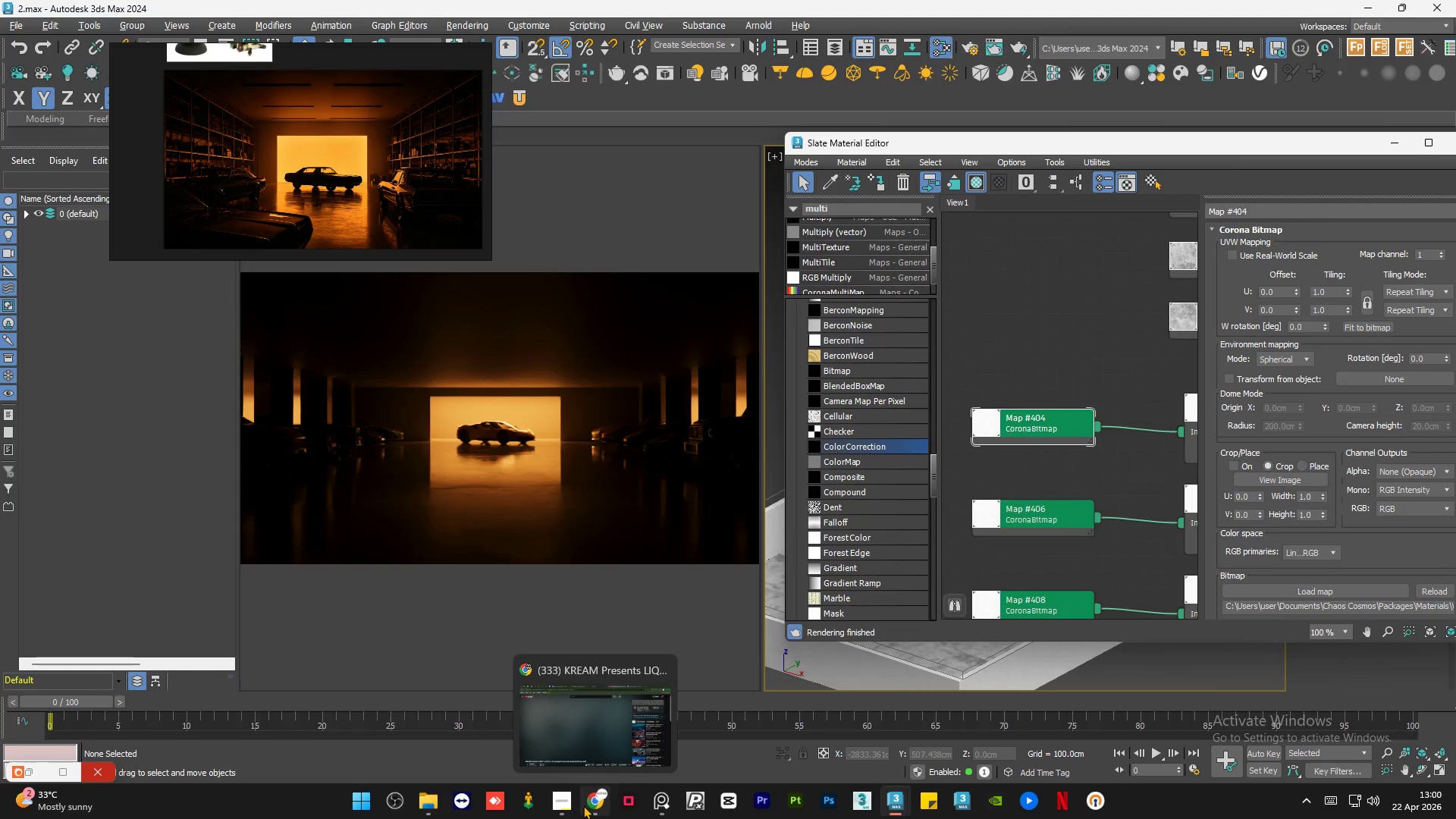 
left_click([583, 805])
 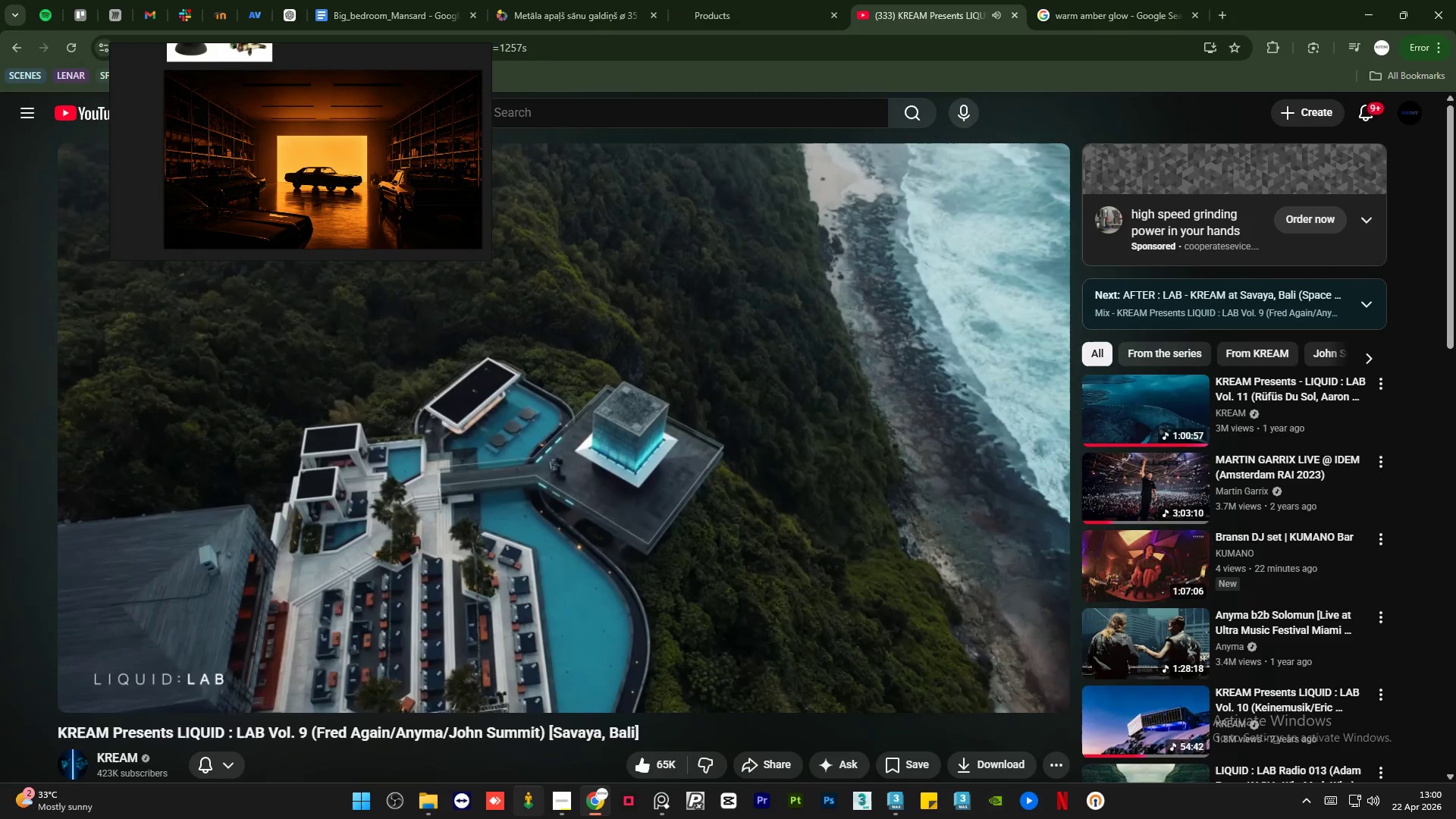 
left_click([555, 804])